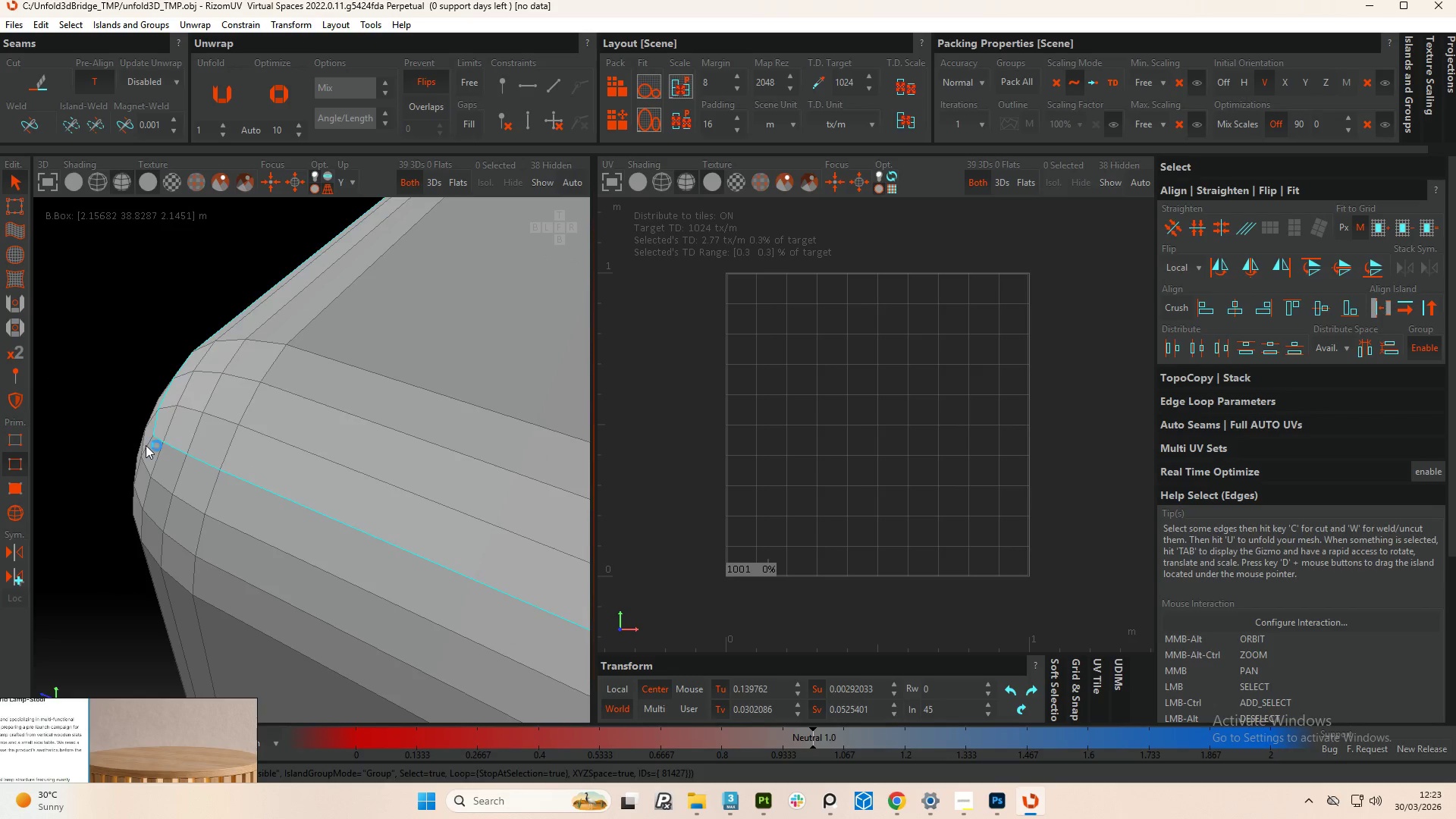 
double_click([146, 445])
 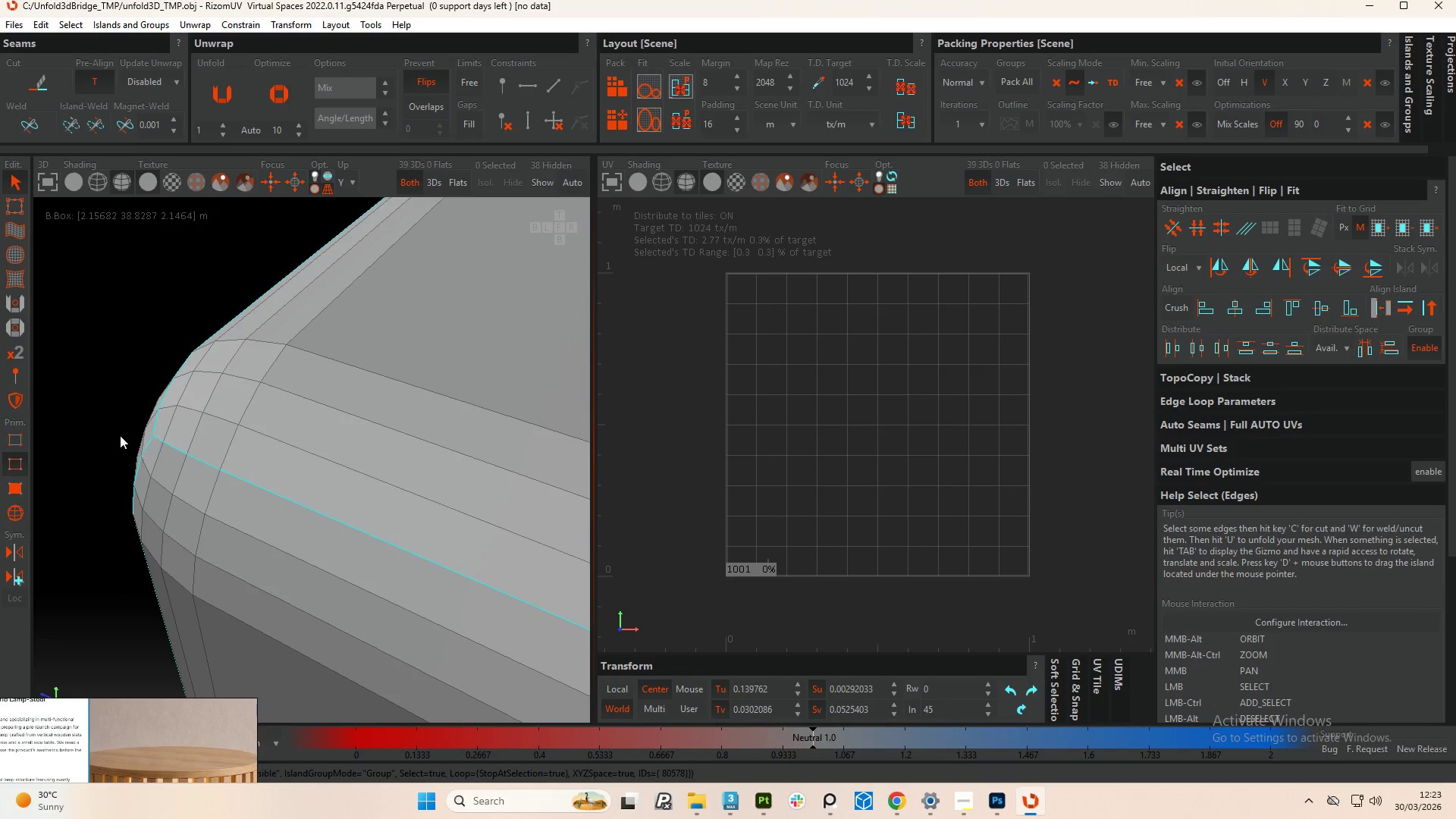 
hold_key(key=AltLeft, duration=0.56)
 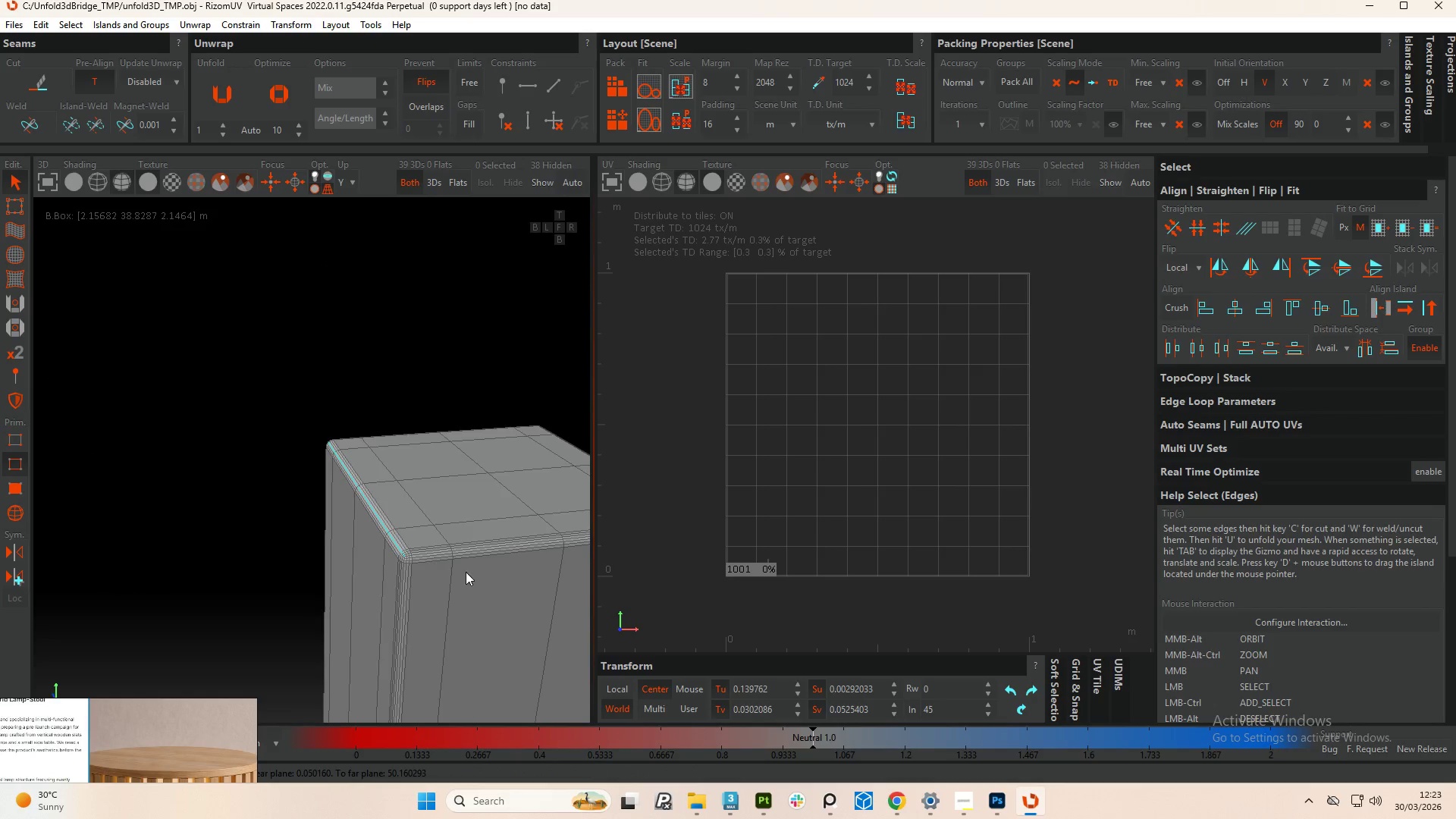 
scroll: coordinate [268, 460], scroll_direction: down, amount: 15.0
 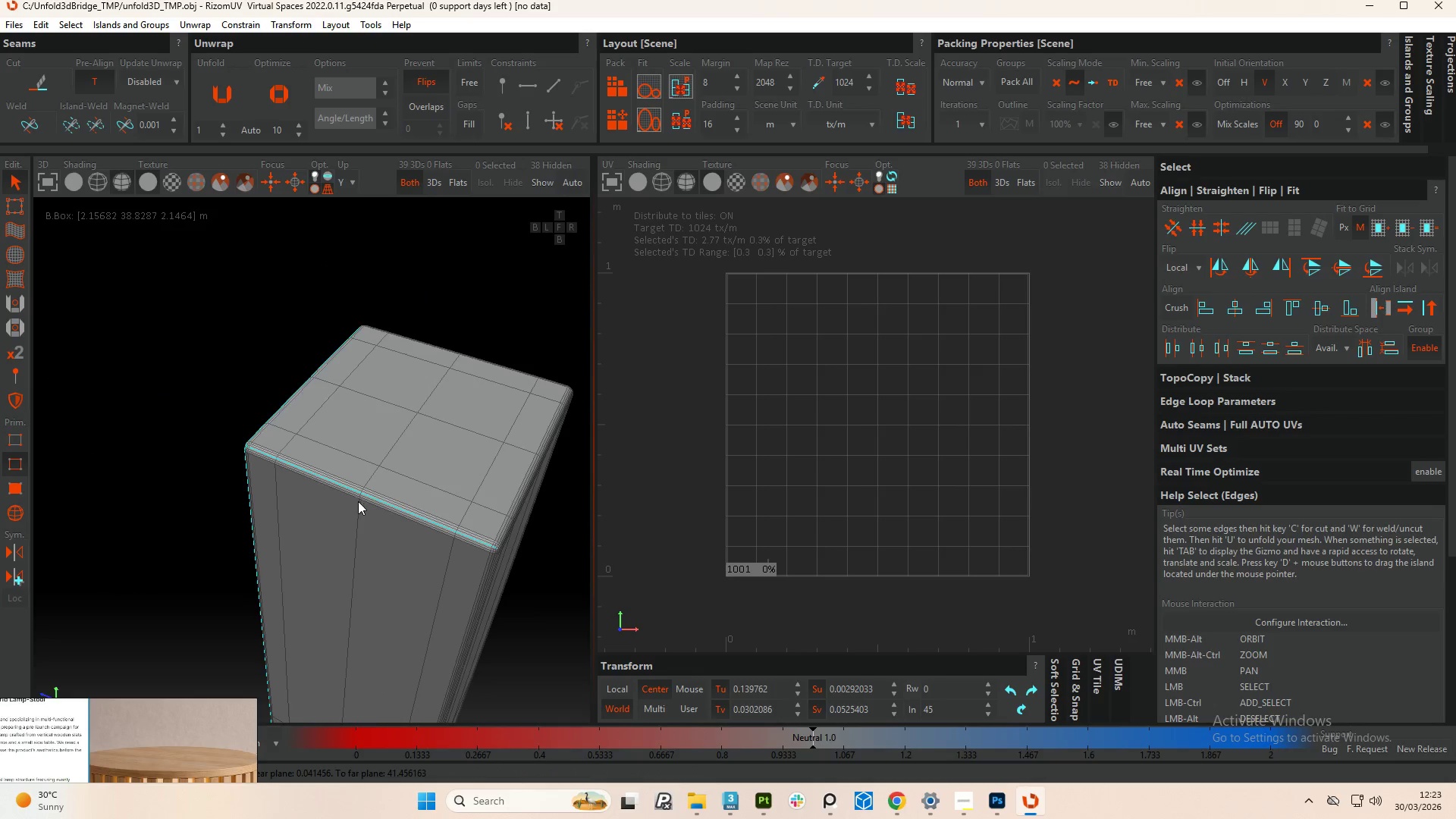 
hold_key(key=ControlLeft, duration=1.5)
left_click([355, 548])
 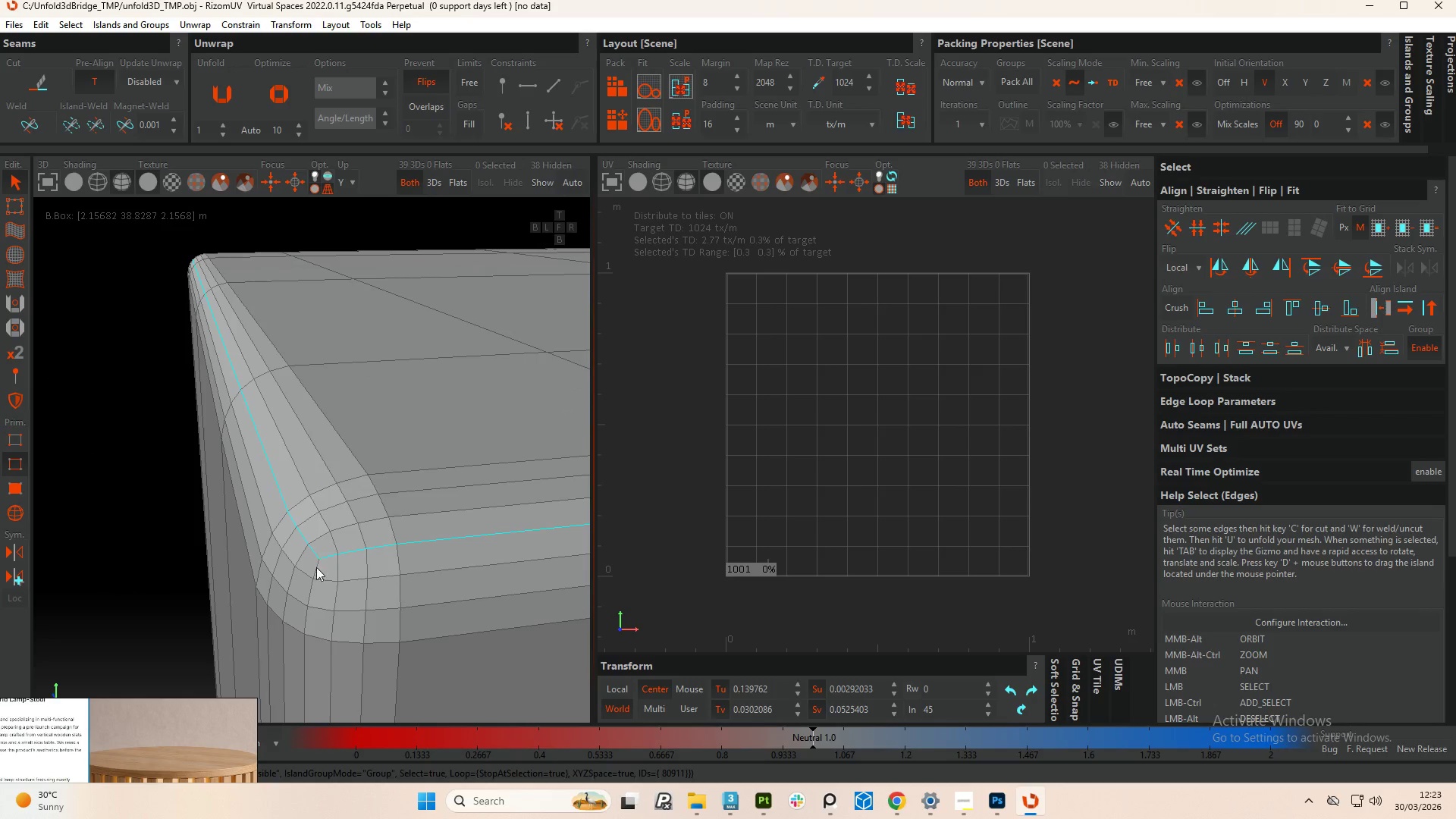 
scroll: coordinate [344, 533], scroll_direction: up, amount: 9.0
 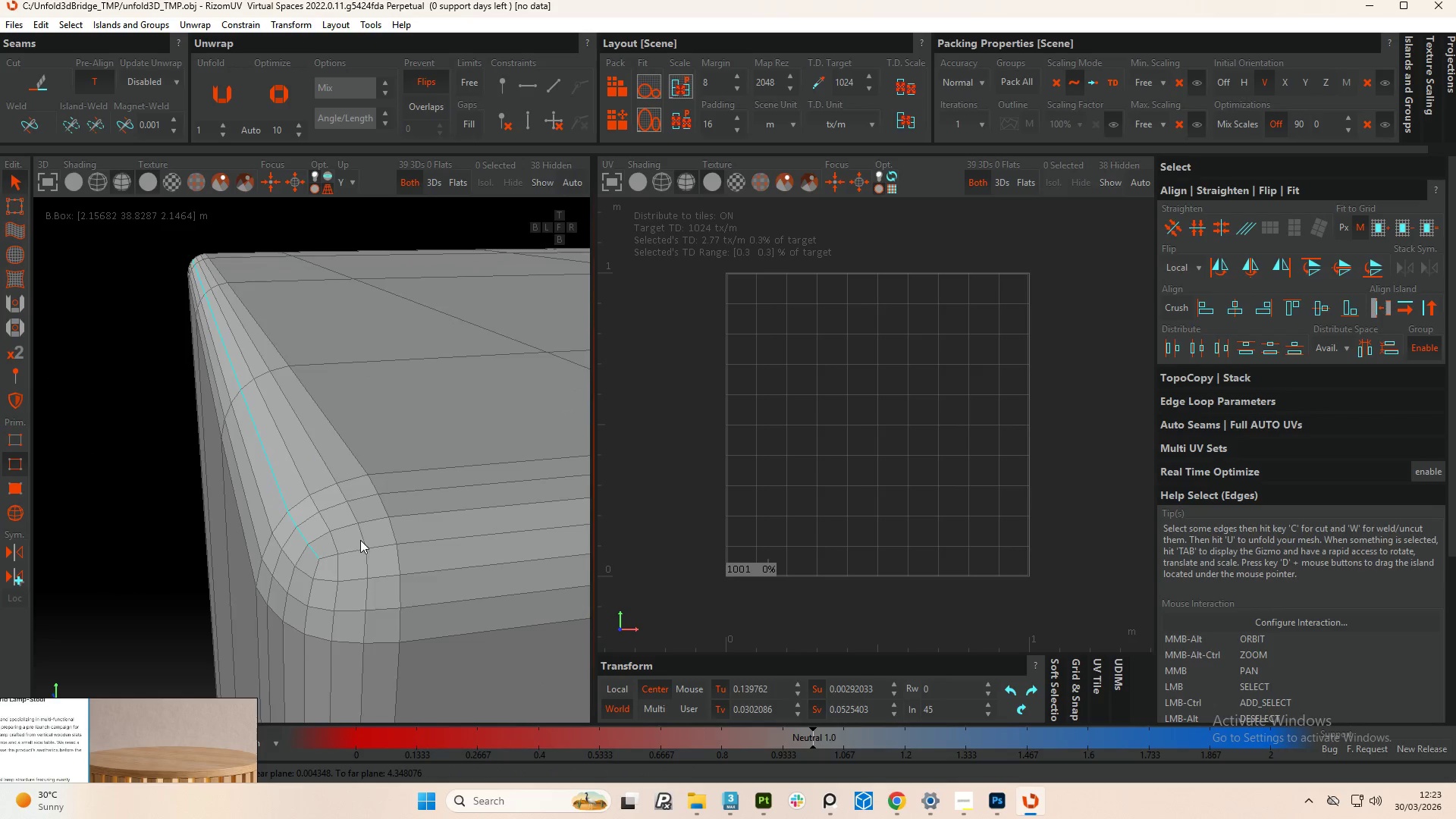 
left_click([318, 569])
 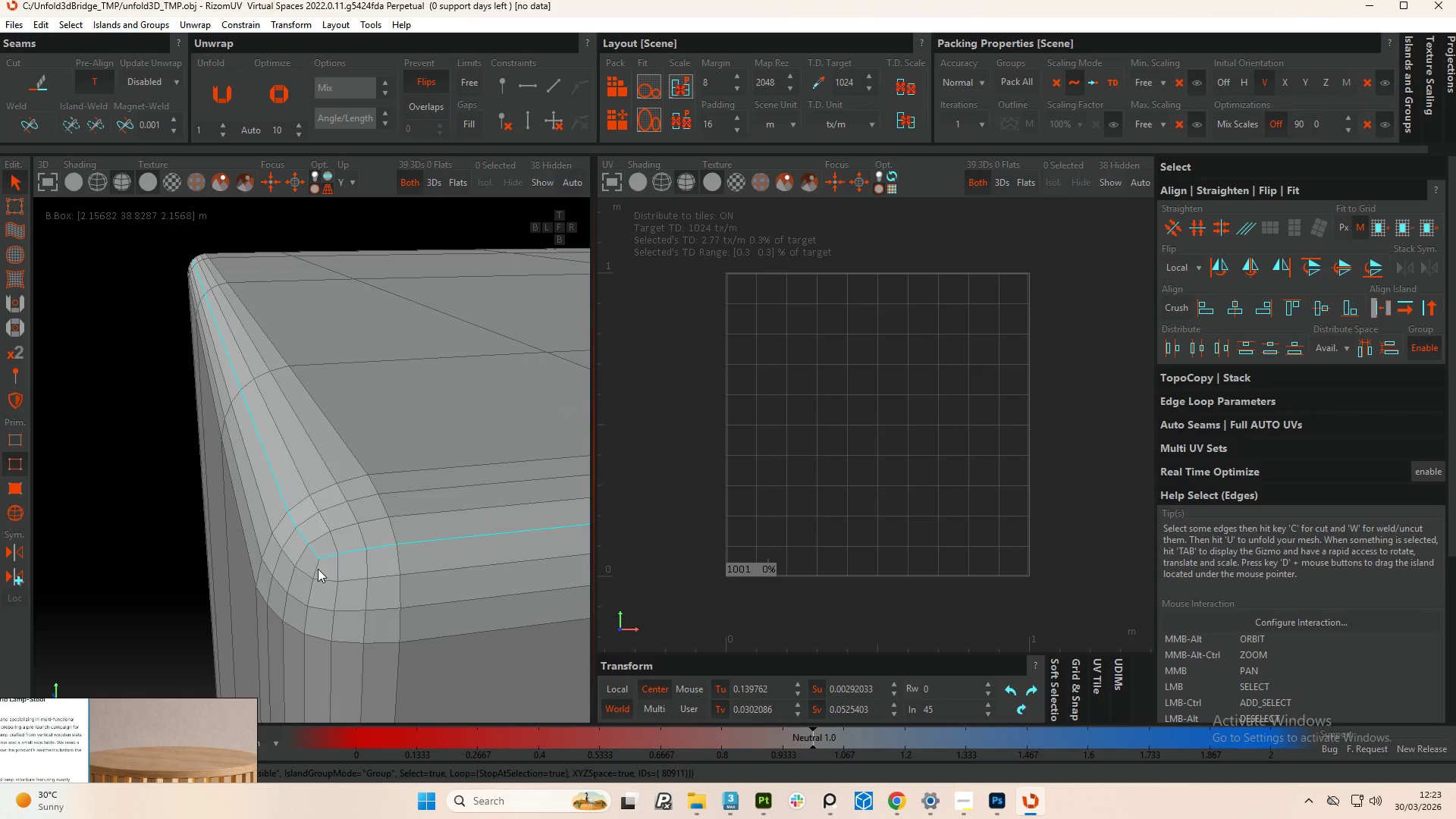 
double_click([318, 569])
 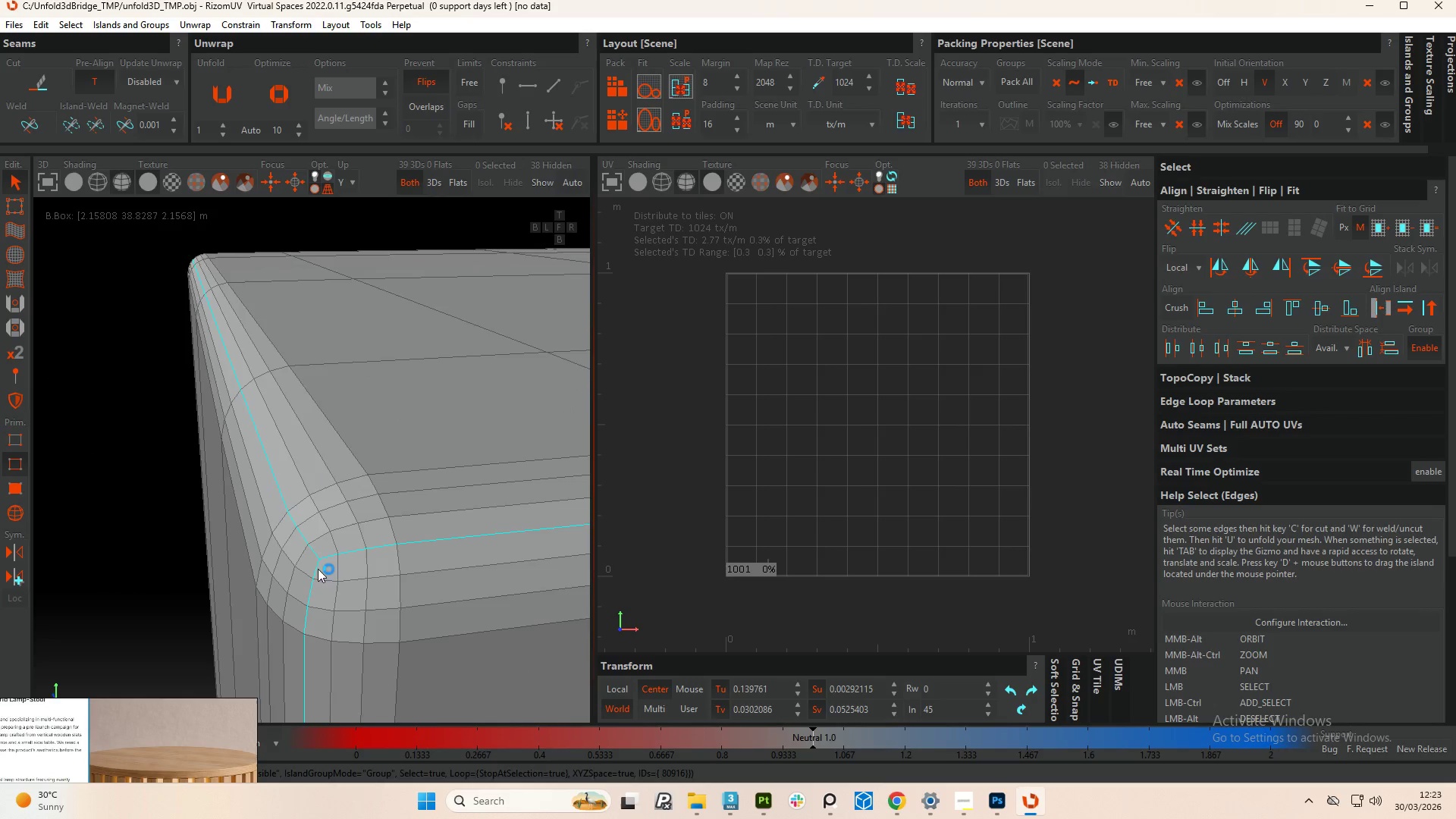 
key(Control+ControlLeft)
 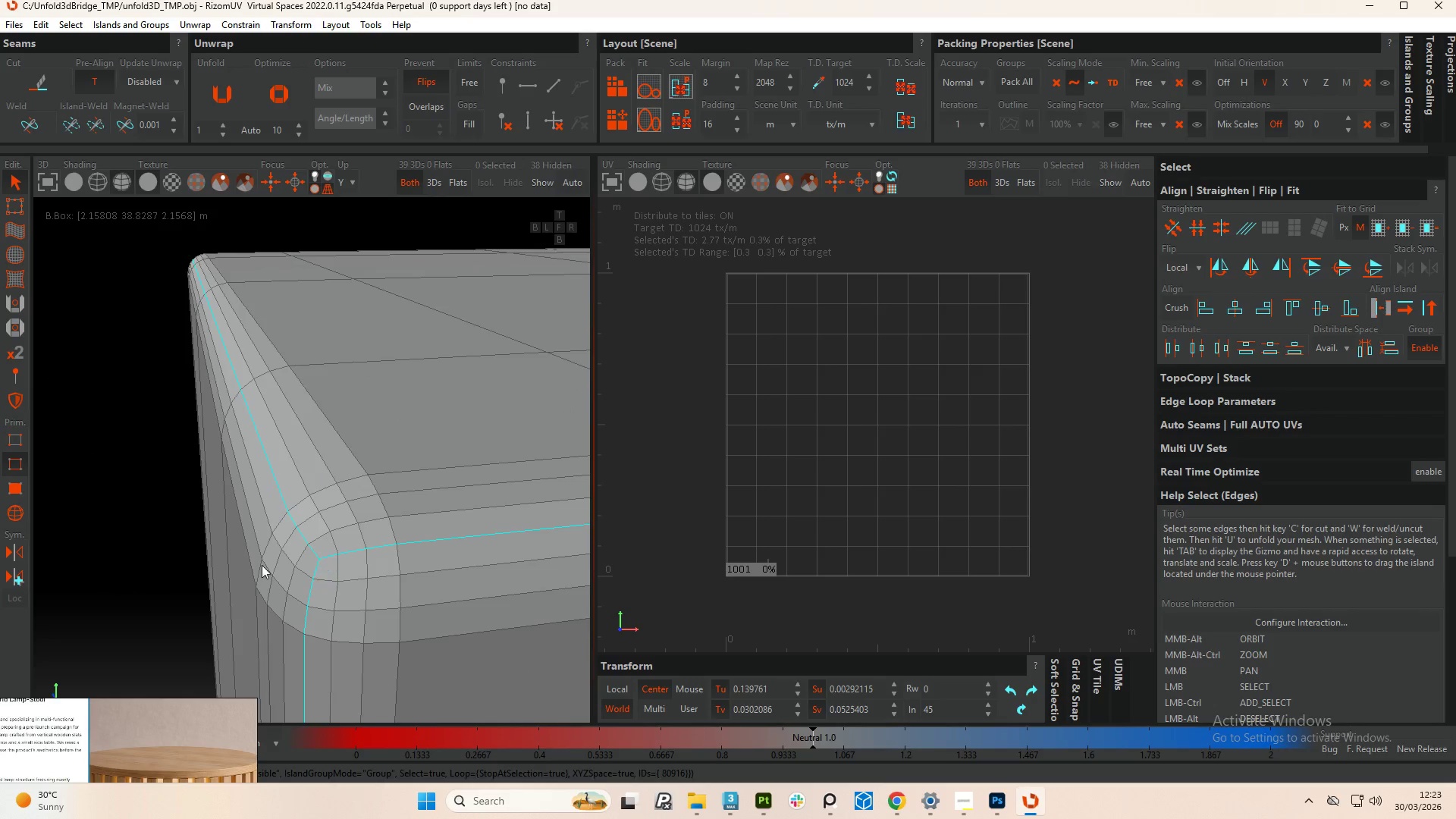 
key(Control+ControlLeft)
 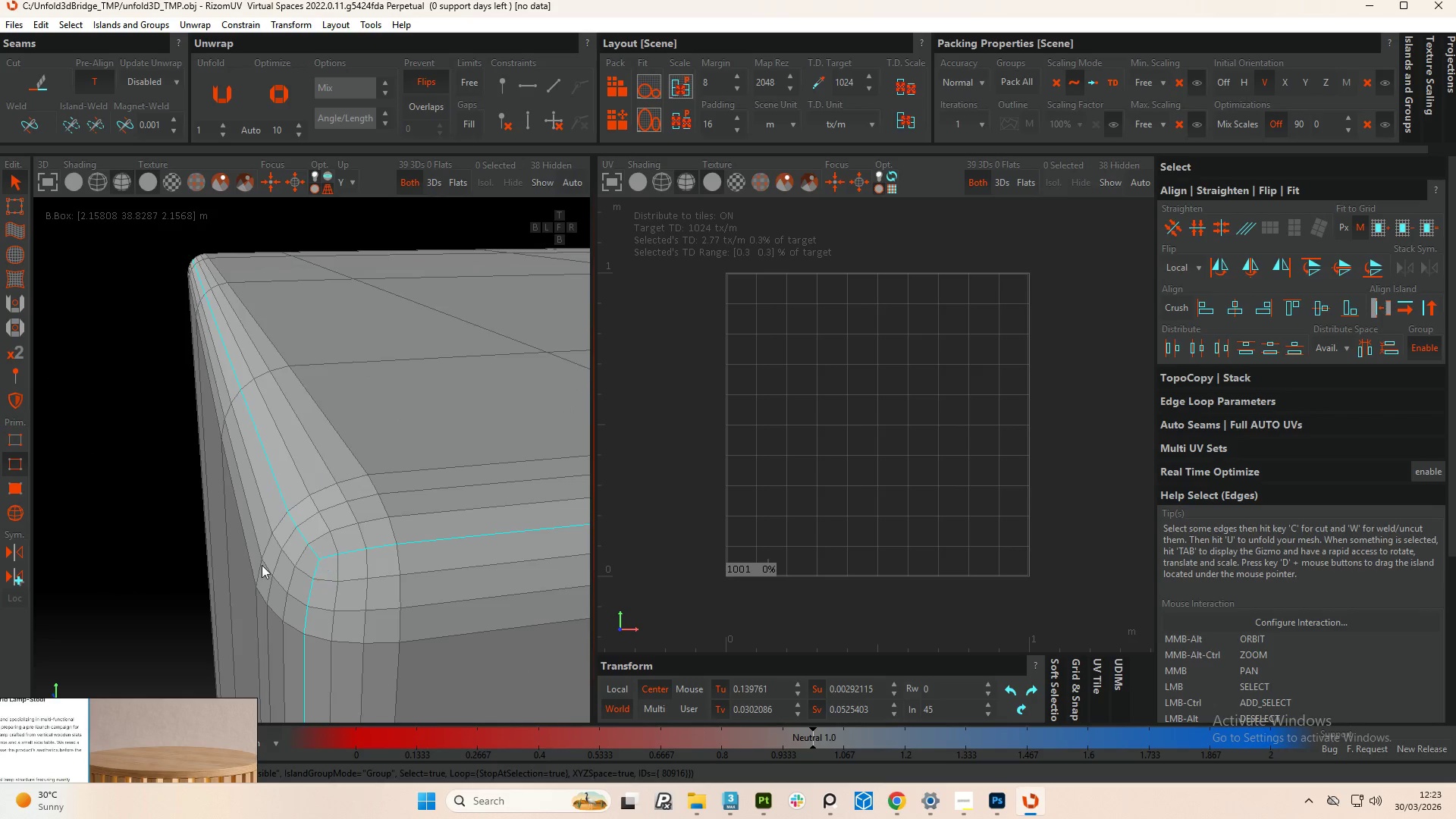 
key(Control+ControlLeft)
 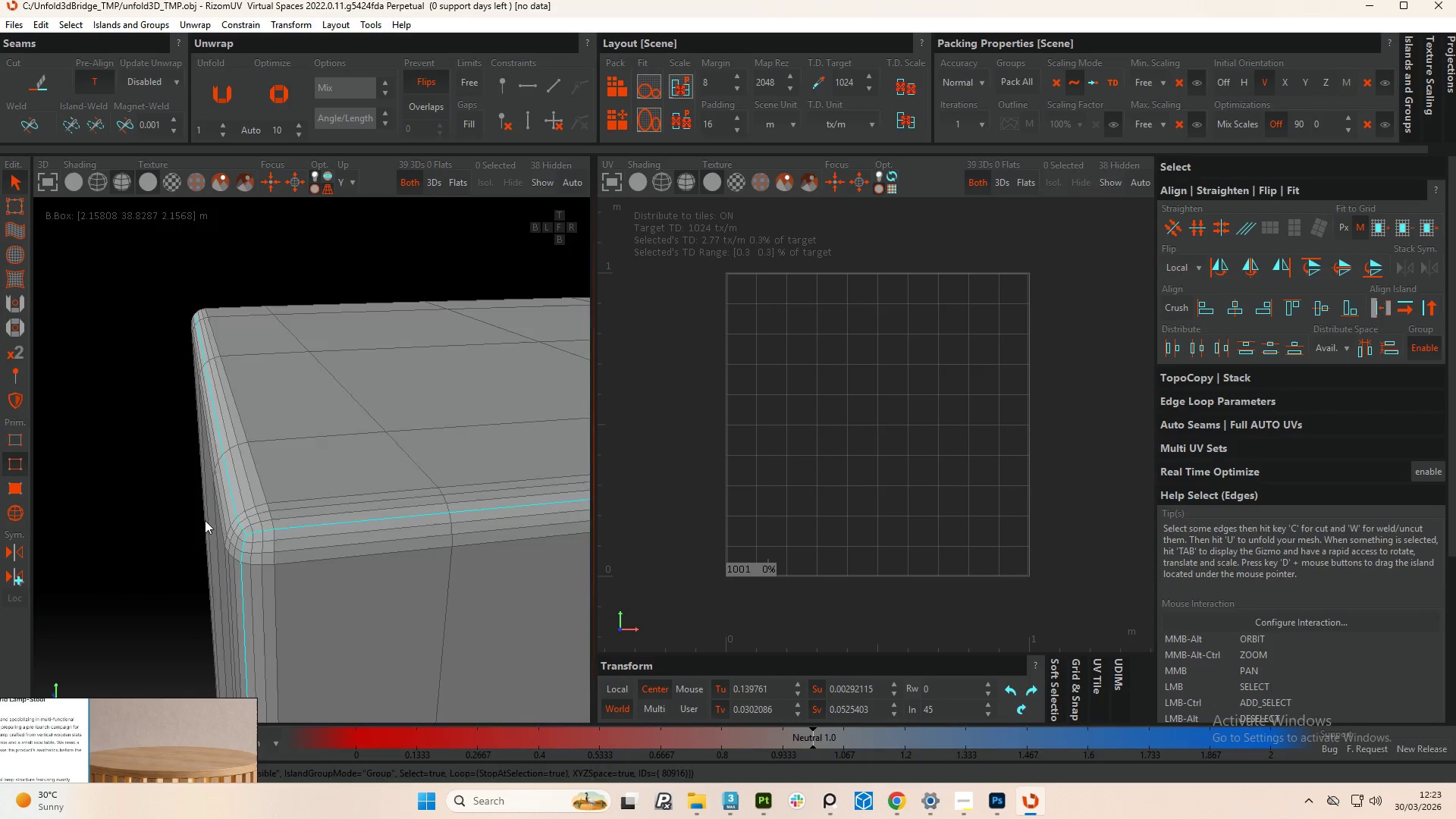 
hold_key(key=AltLeft, duration=0.64)
 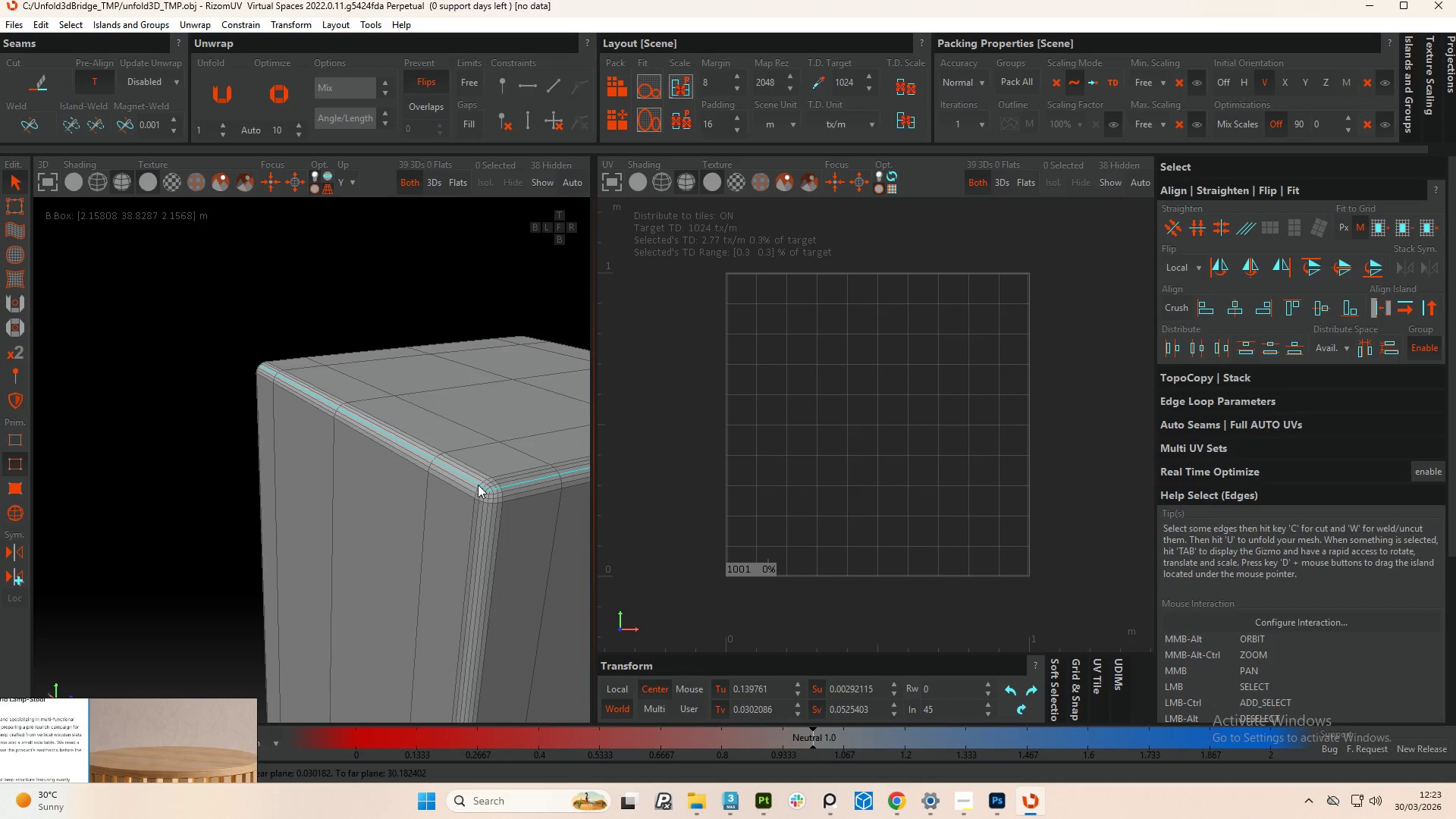 
hold_key(key=AltLeft, duration=3.02)
 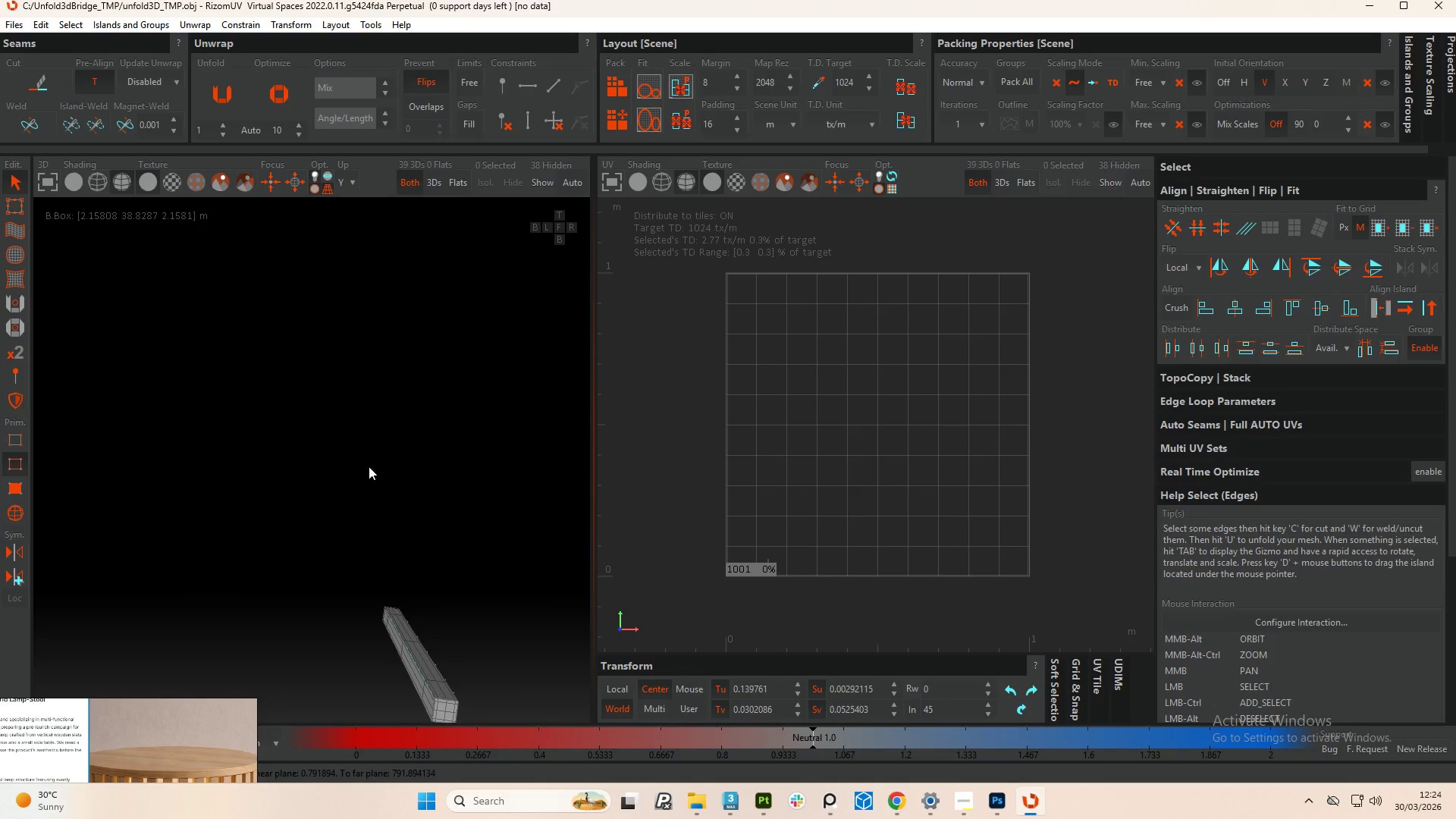 
scroll: coordinate [384, 508], scroll_direction: down, amount: 11.0
 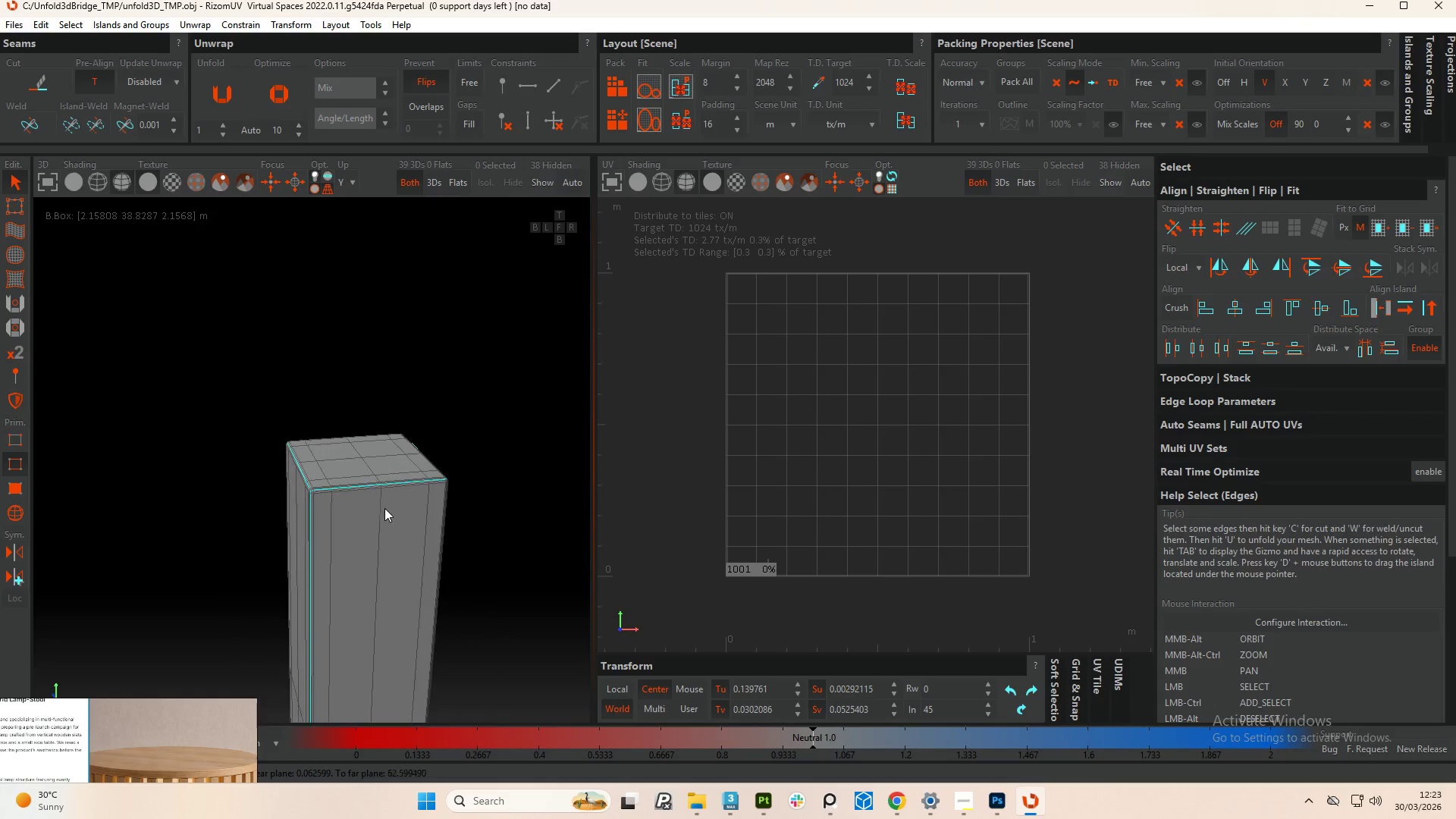 
hold_key(key=ControlLeft, duration=0.67)
left_click([505, 516])
 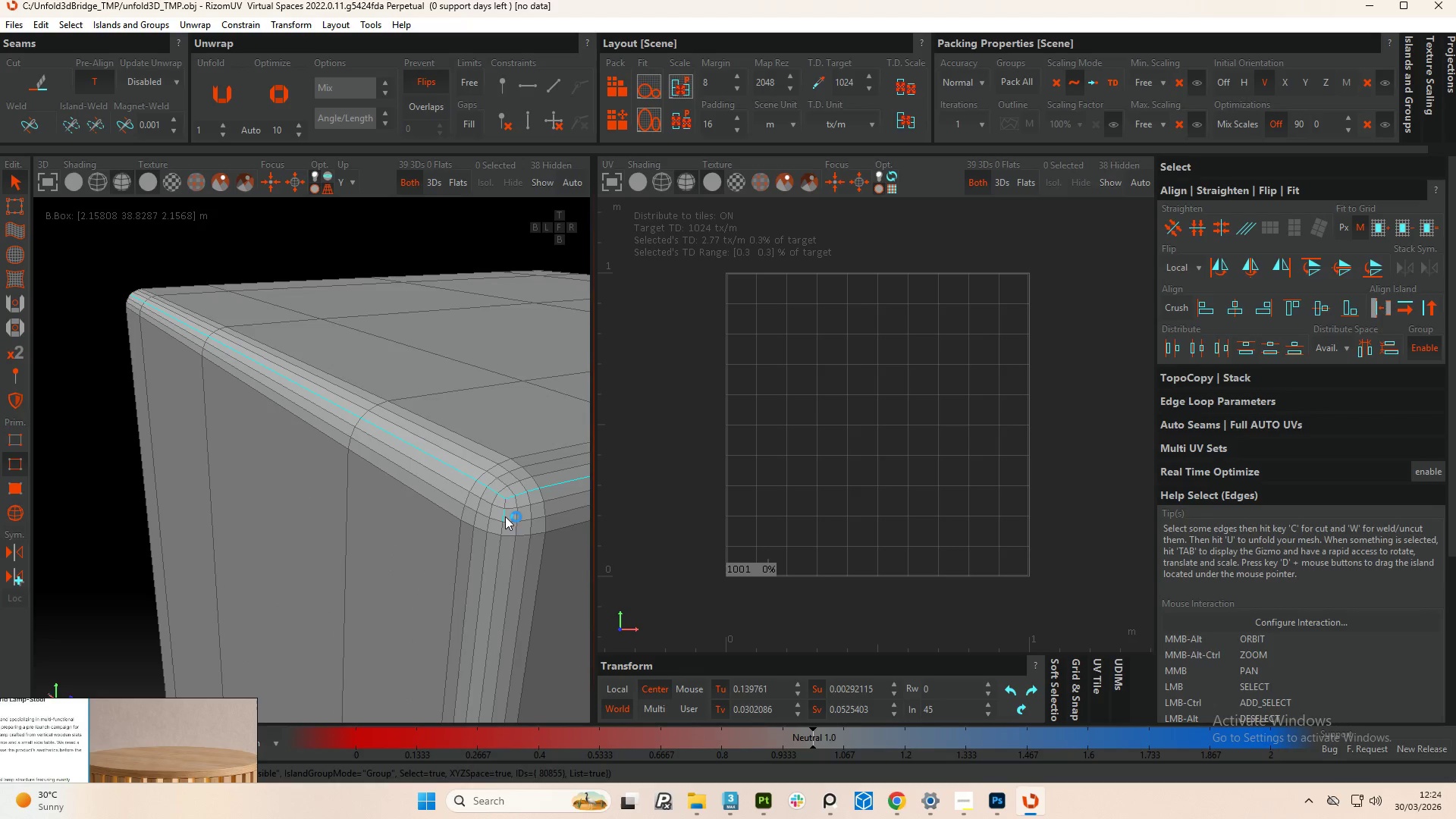 
scroll: coordinate [494, 502], scroll_direction: up, amount: 9.0
 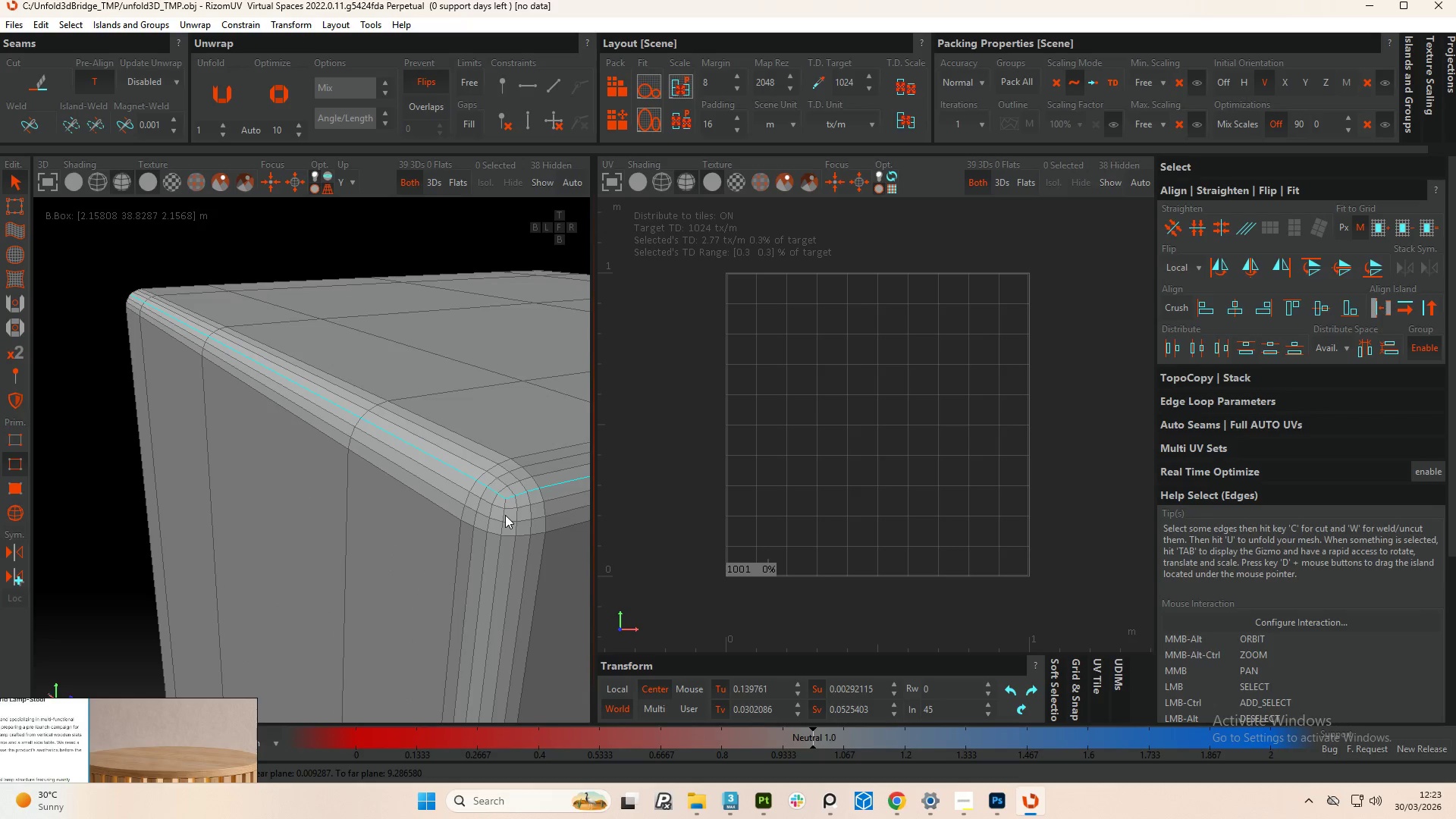 
double_click([505, 516])
 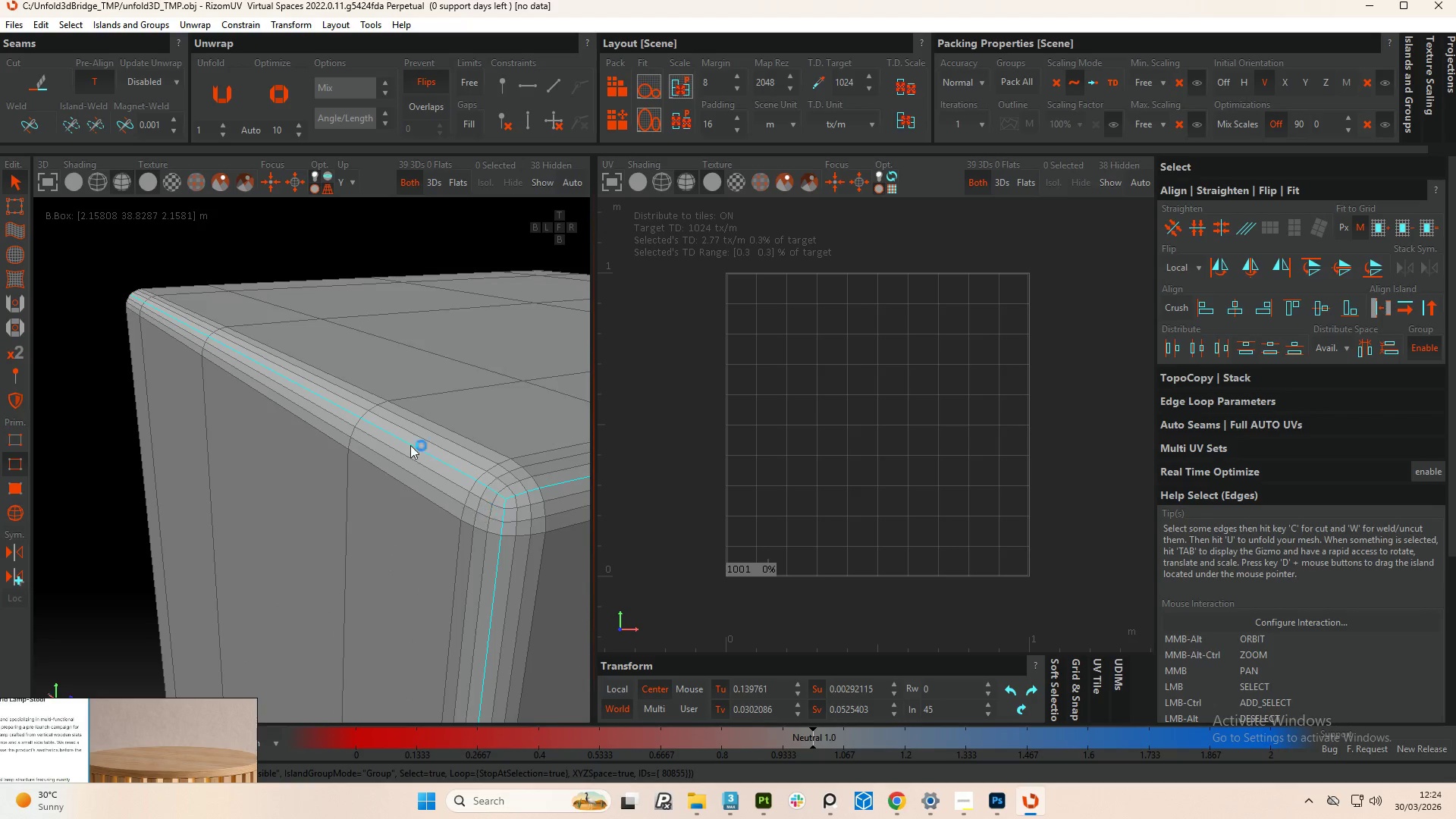 
hold_key(key=AltLeft, duration=0.52)
 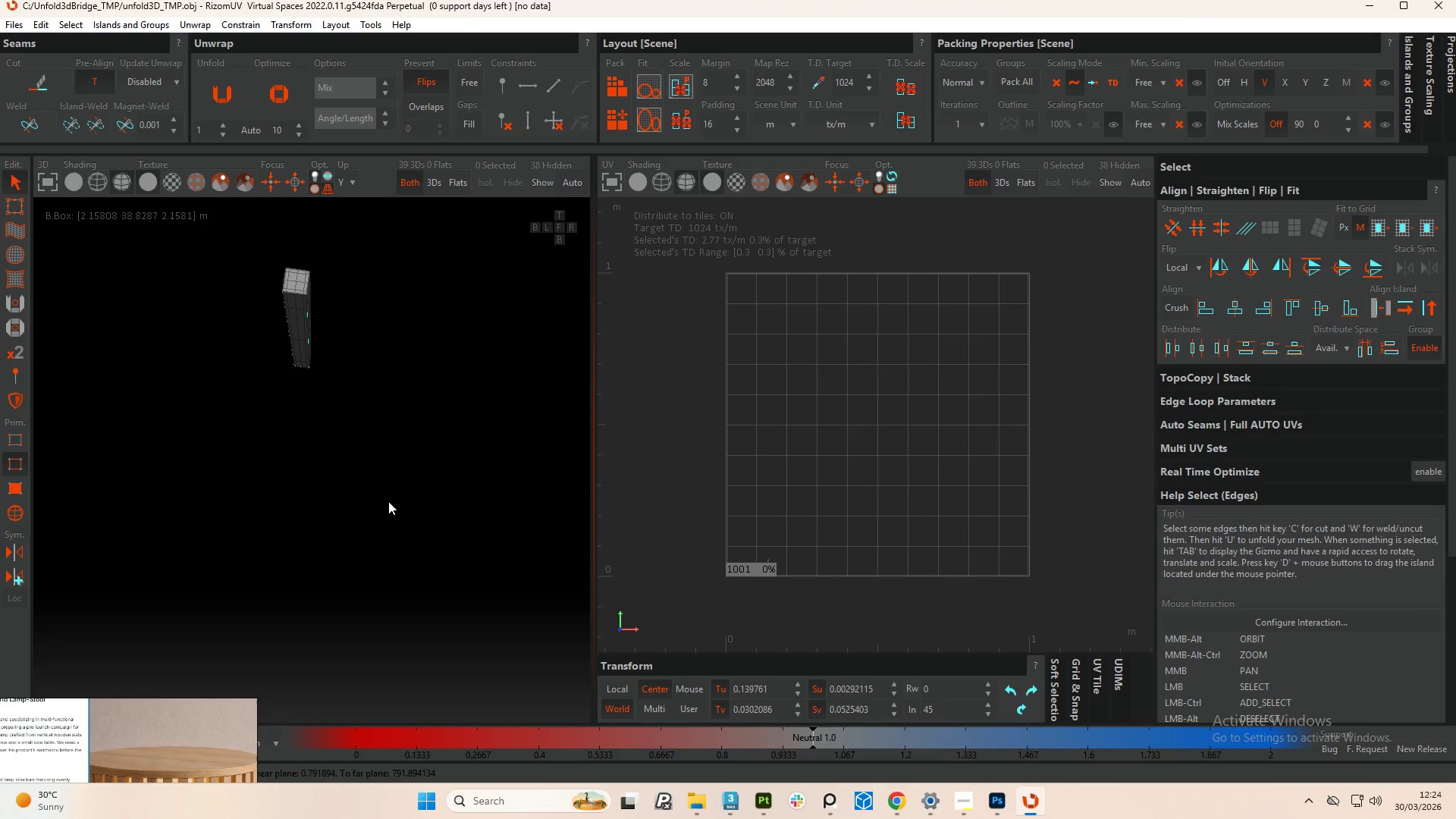 
scroll: coordinate [425, 541], scroll_direction: down, amount: 20.0
 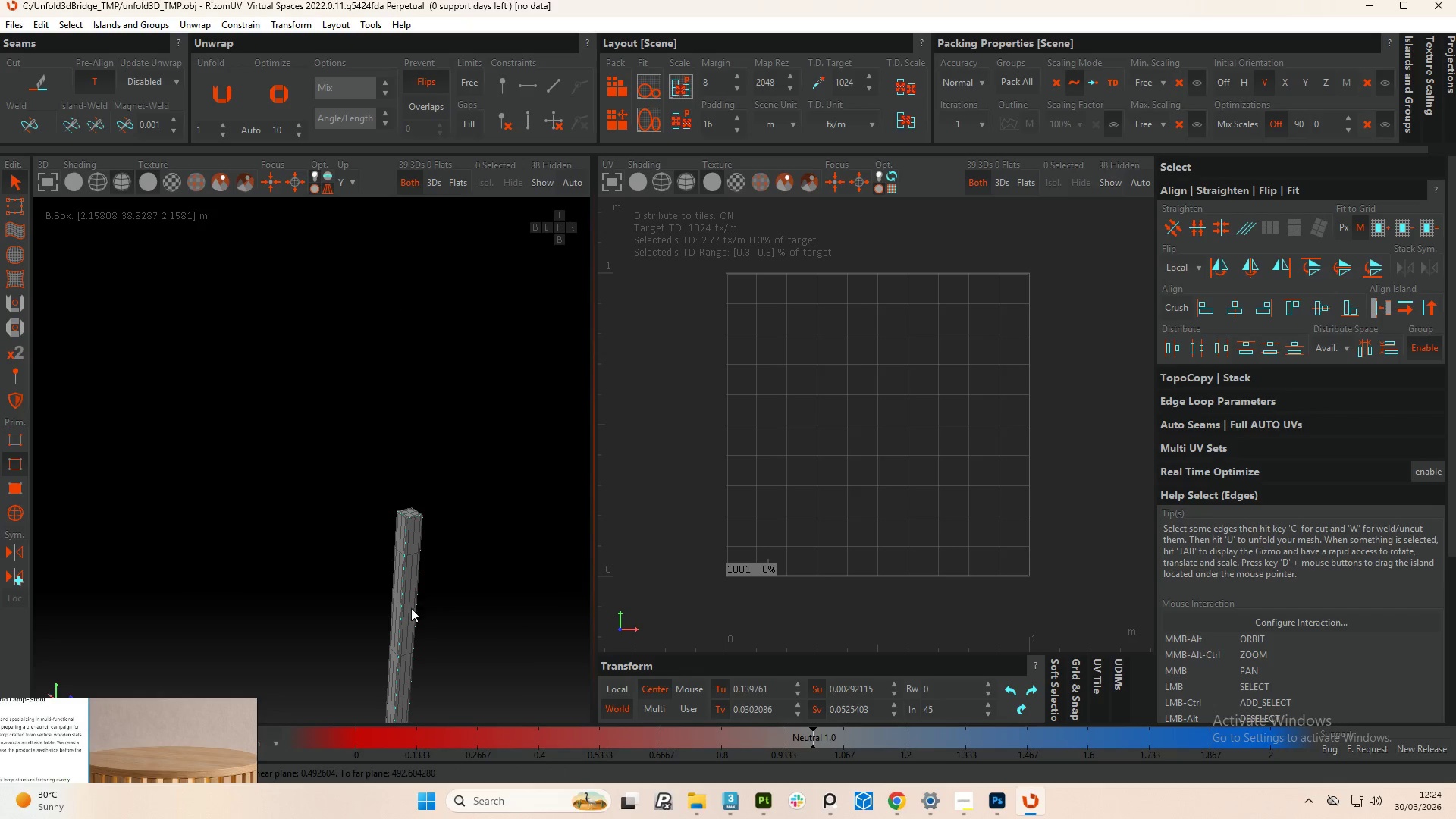 
hold_key(key=AltLeft, duration=0.69)
 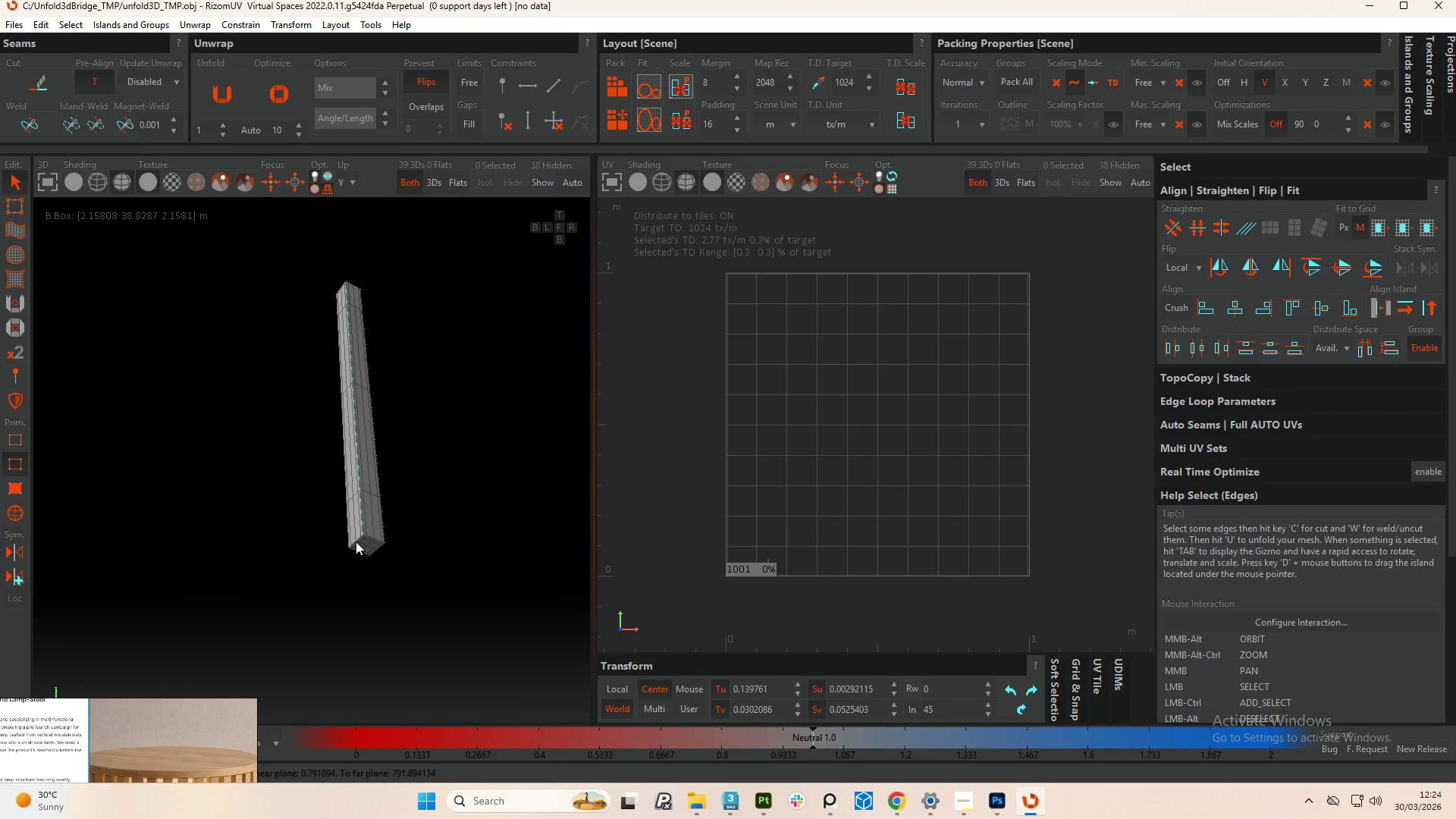 
hold_key(key=ControlLeft, duration=1.5)
left_click([347, 396])
 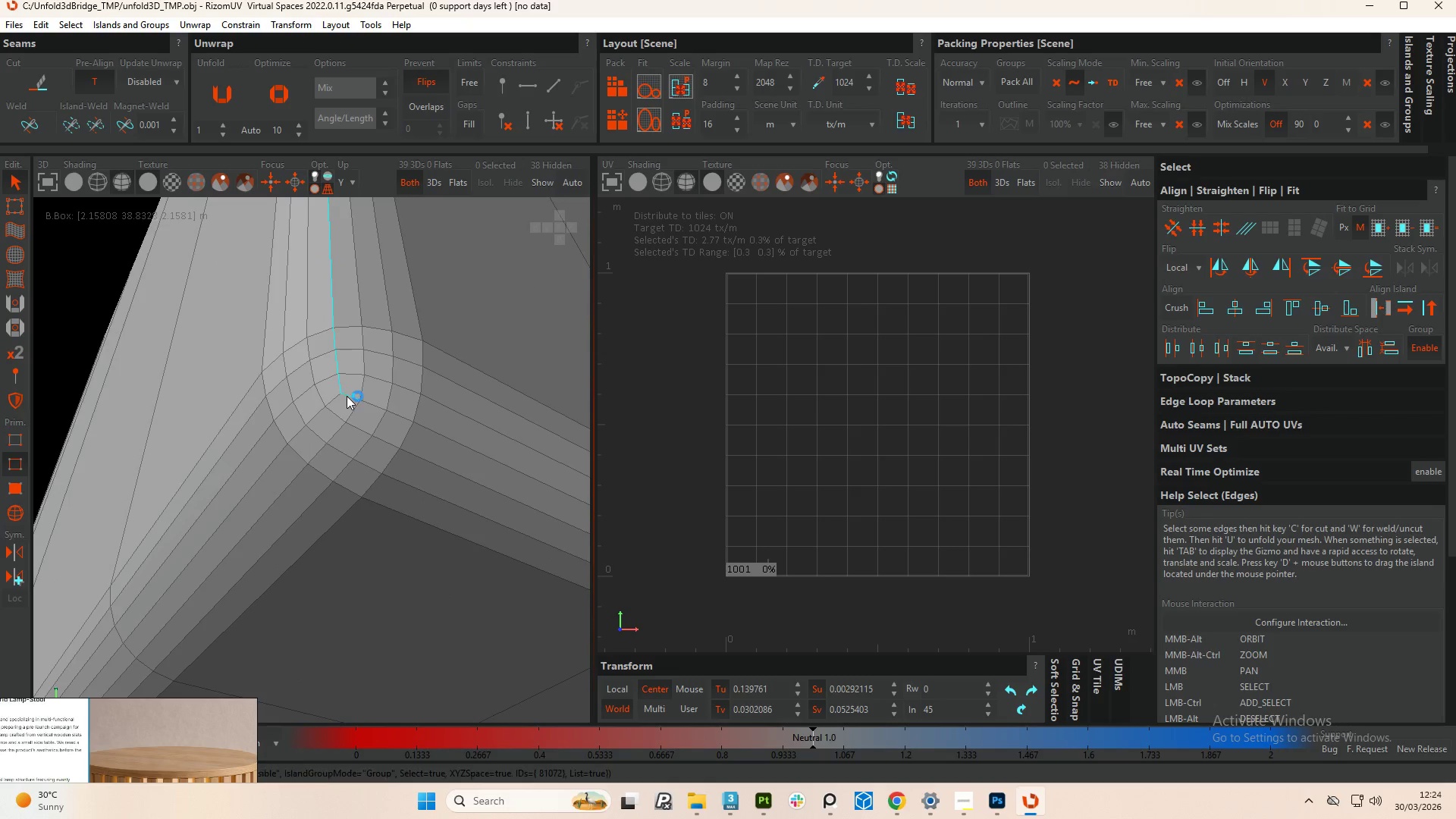 
scroll: coordinate [331, 452], scroll_direction: up, amount: 18.0
 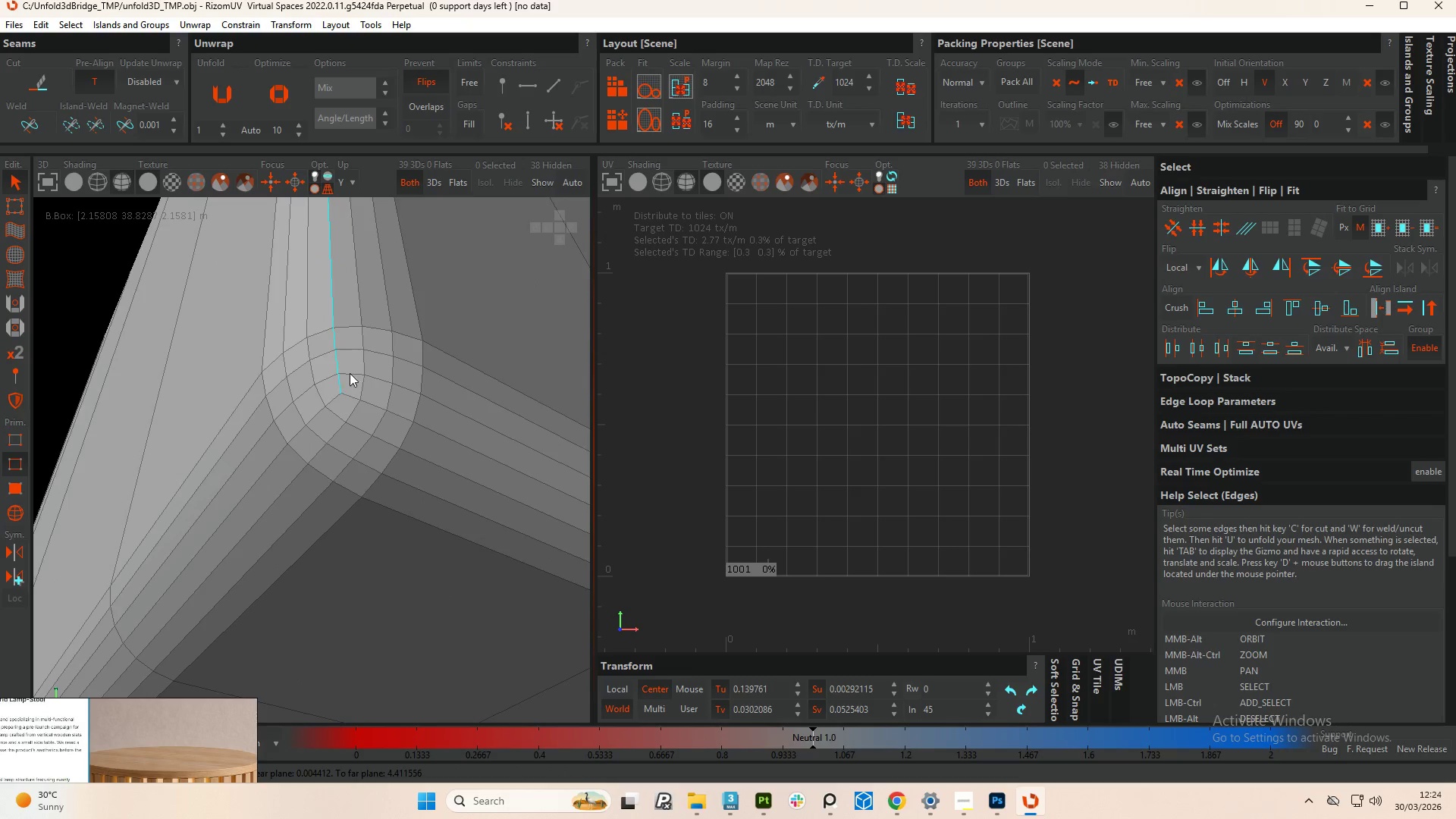 
double_click([347, 396])
 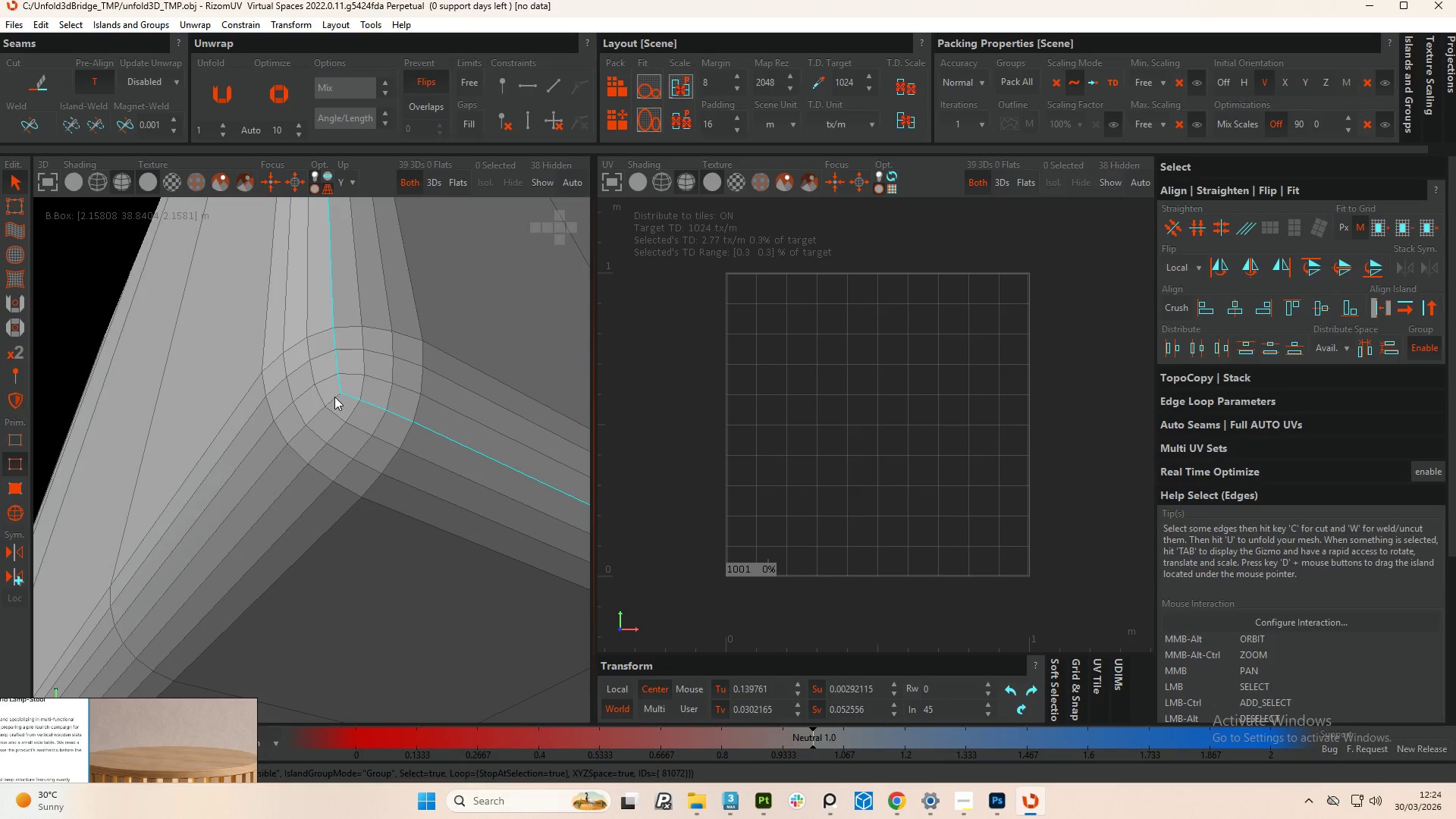 
left_click([334, 397])
 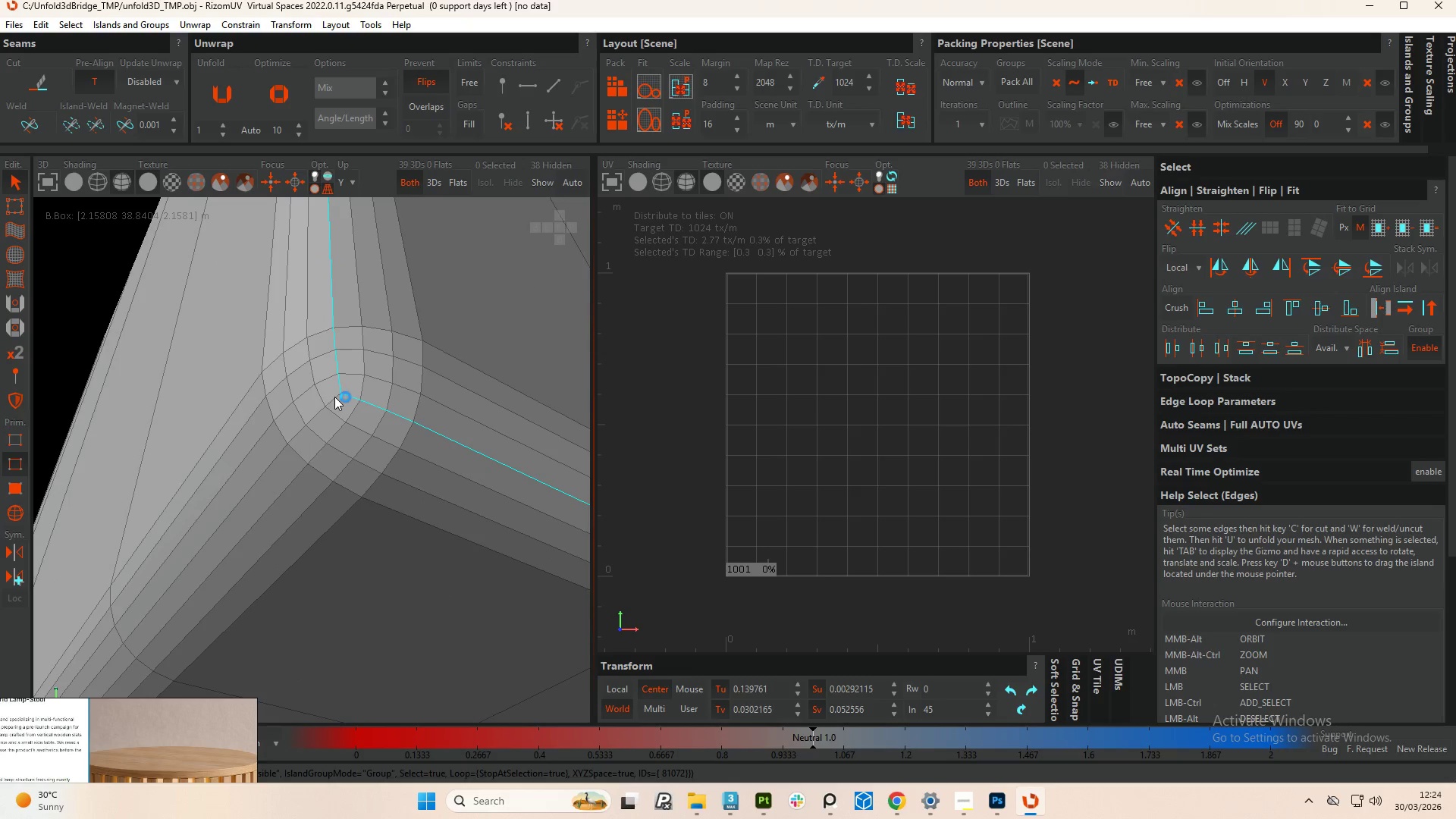 
double_click([334, 397])
 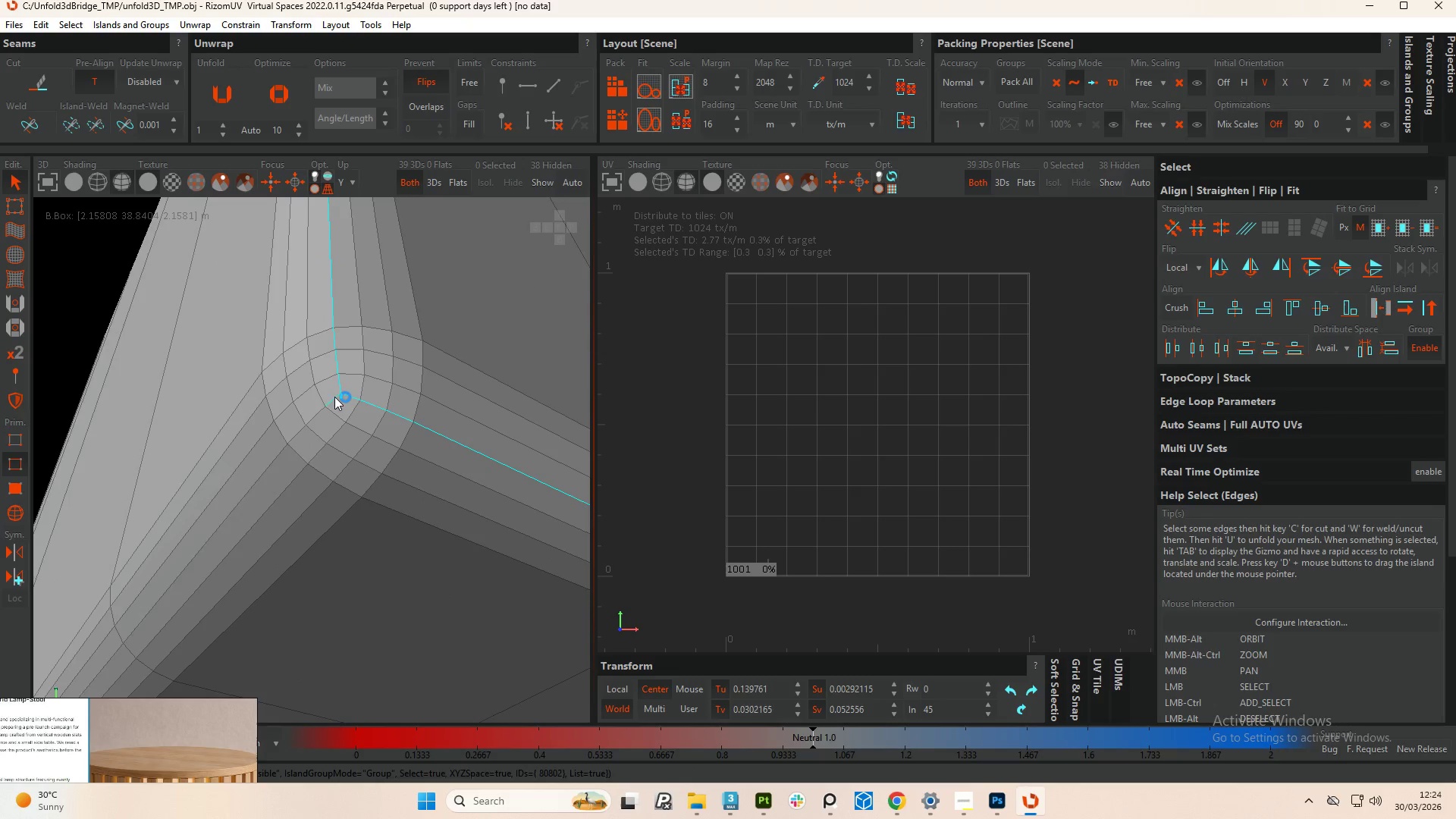 
key(Control+ControlLeft)
 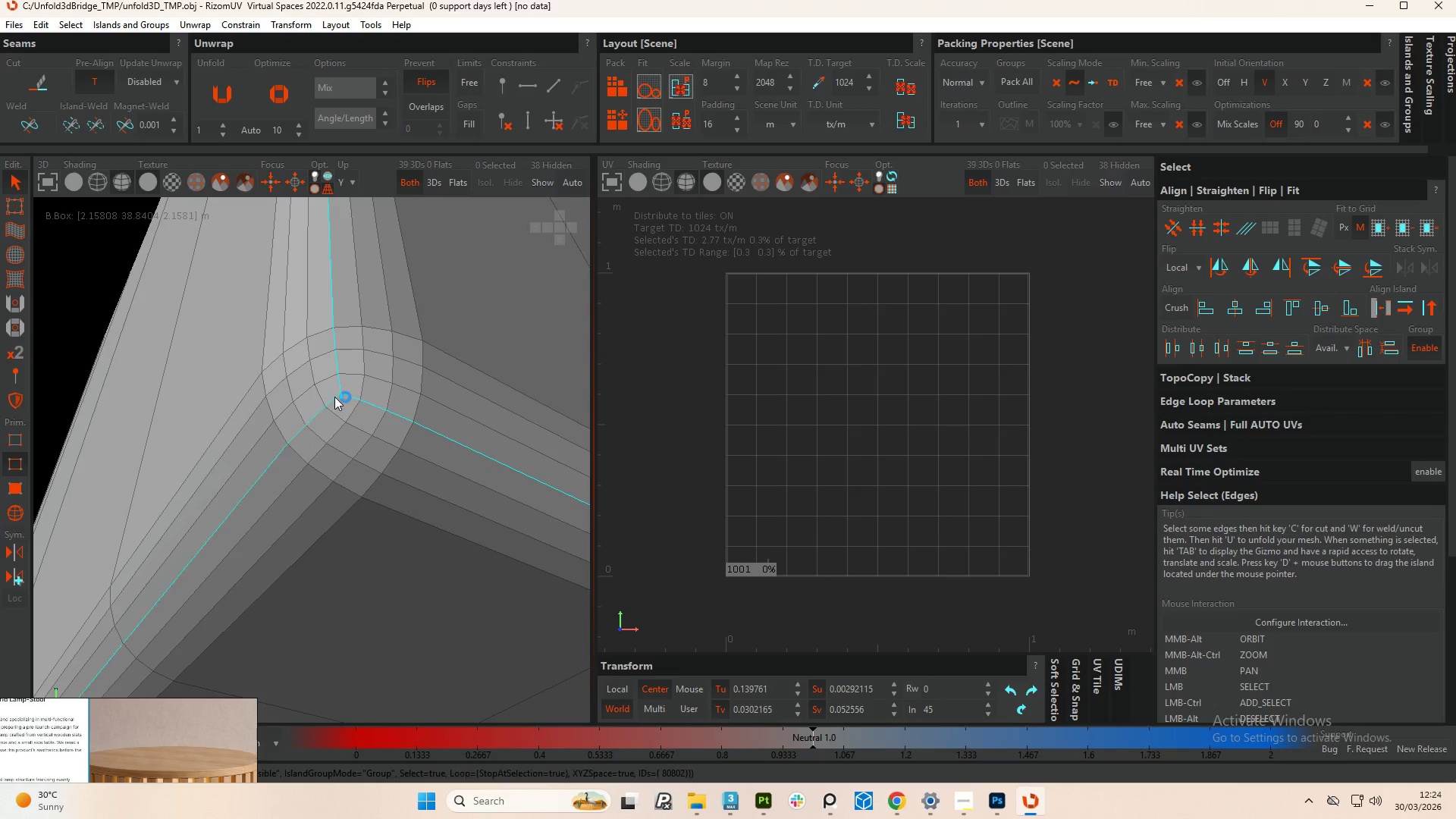 
key(Control+ControlLeft)
 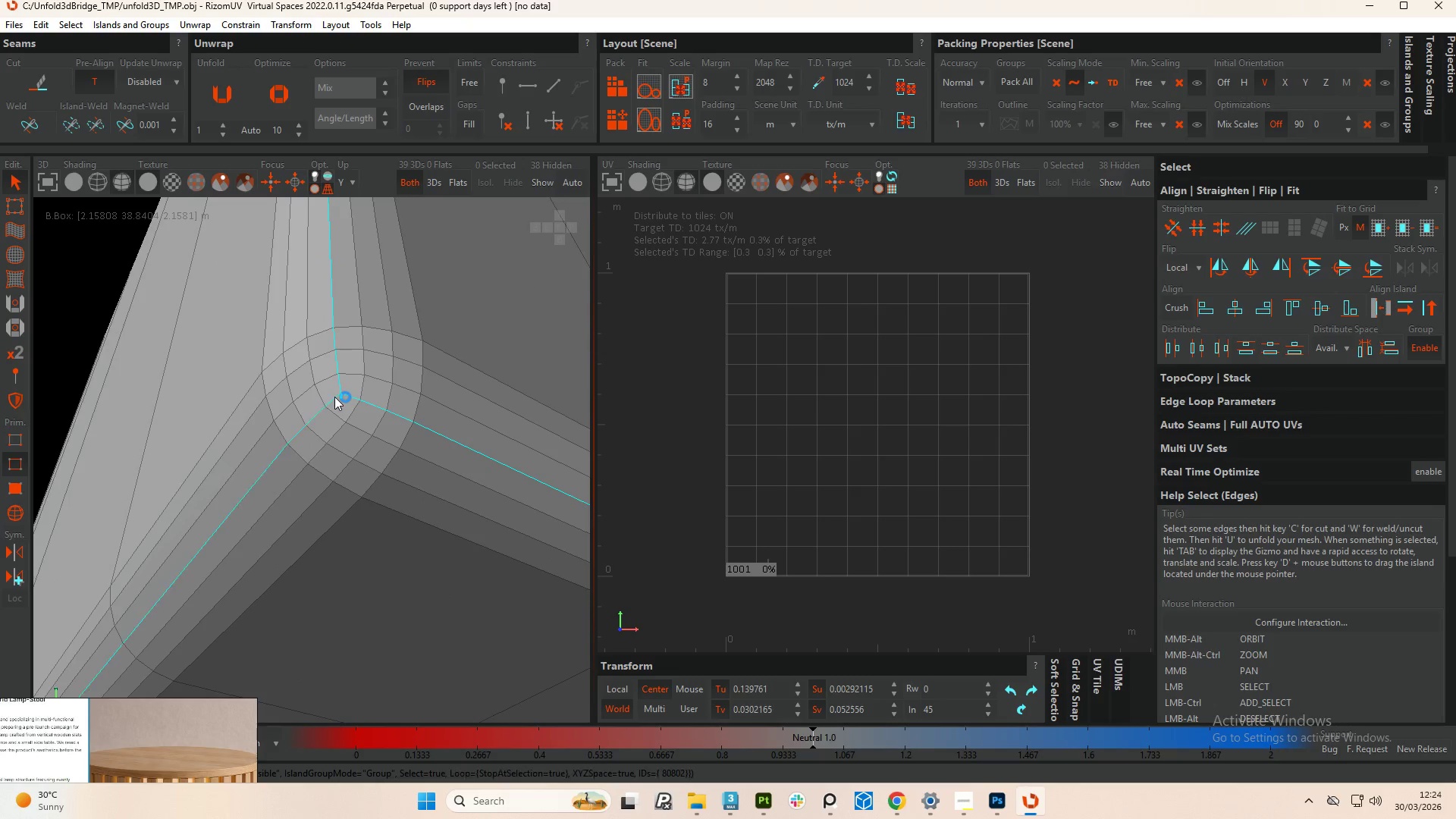 
key(Control+ControlLeft)
 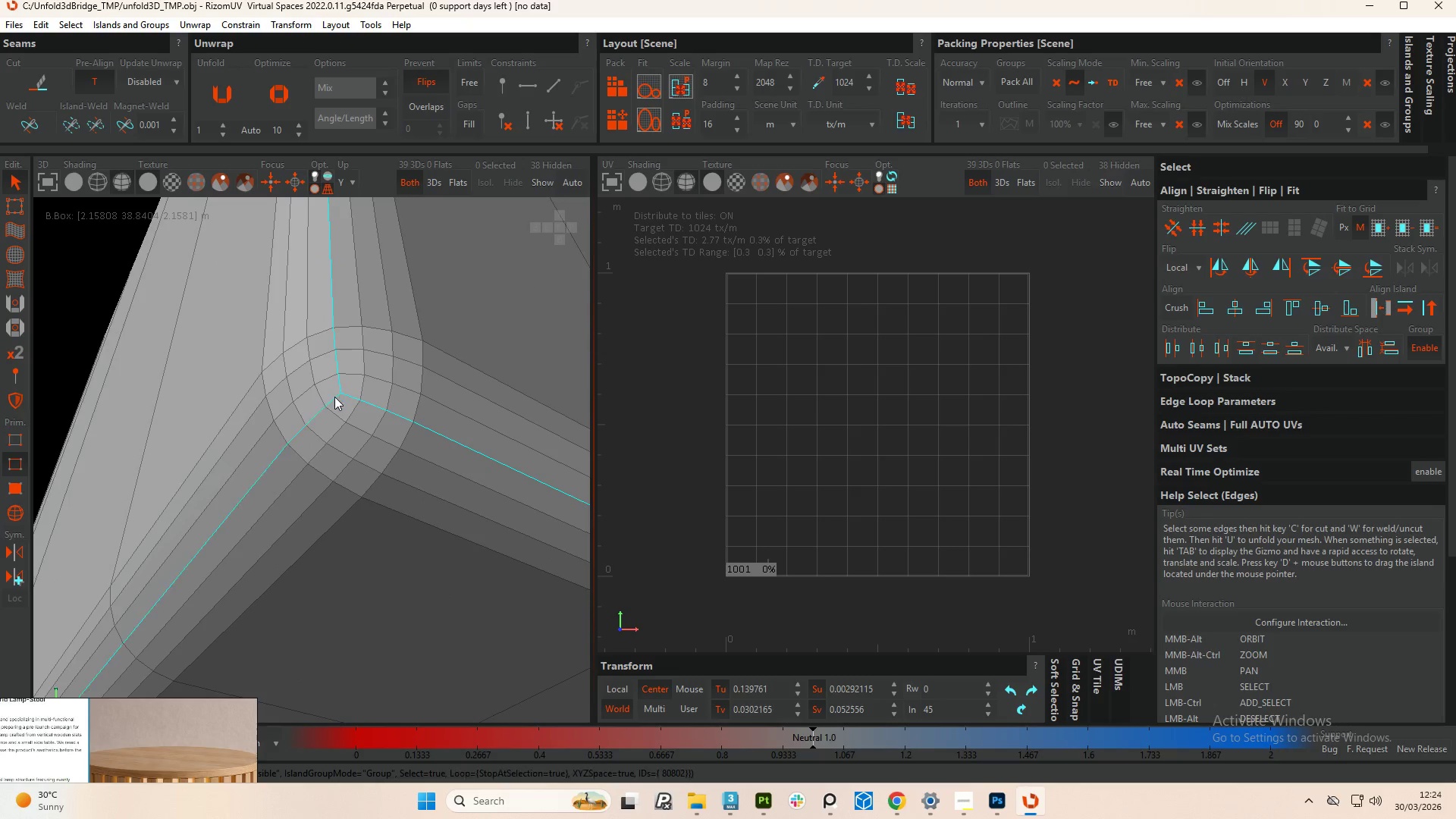 
key(Control+ControlLeft)
 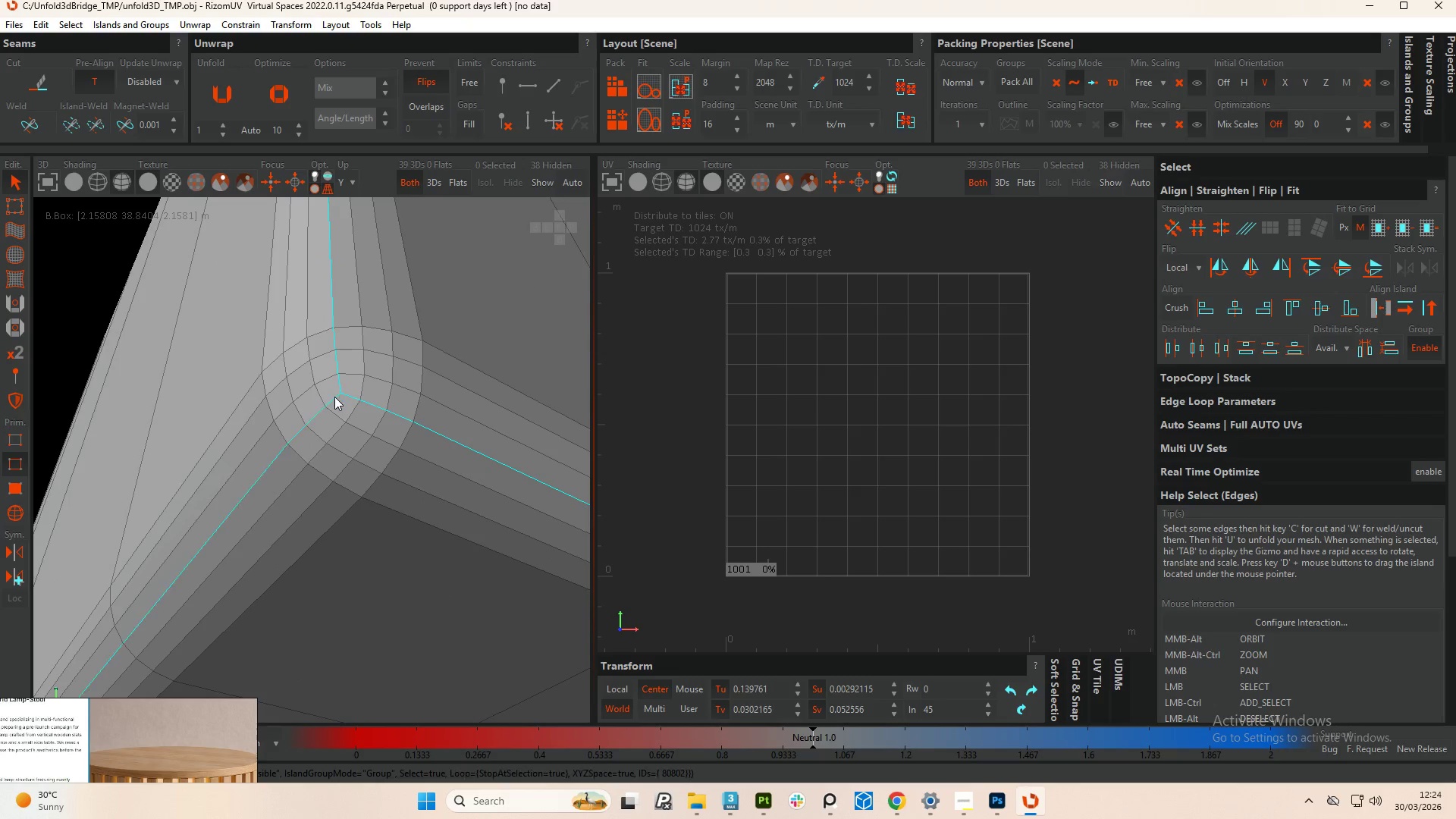 
key(Control+ControlLeft)
 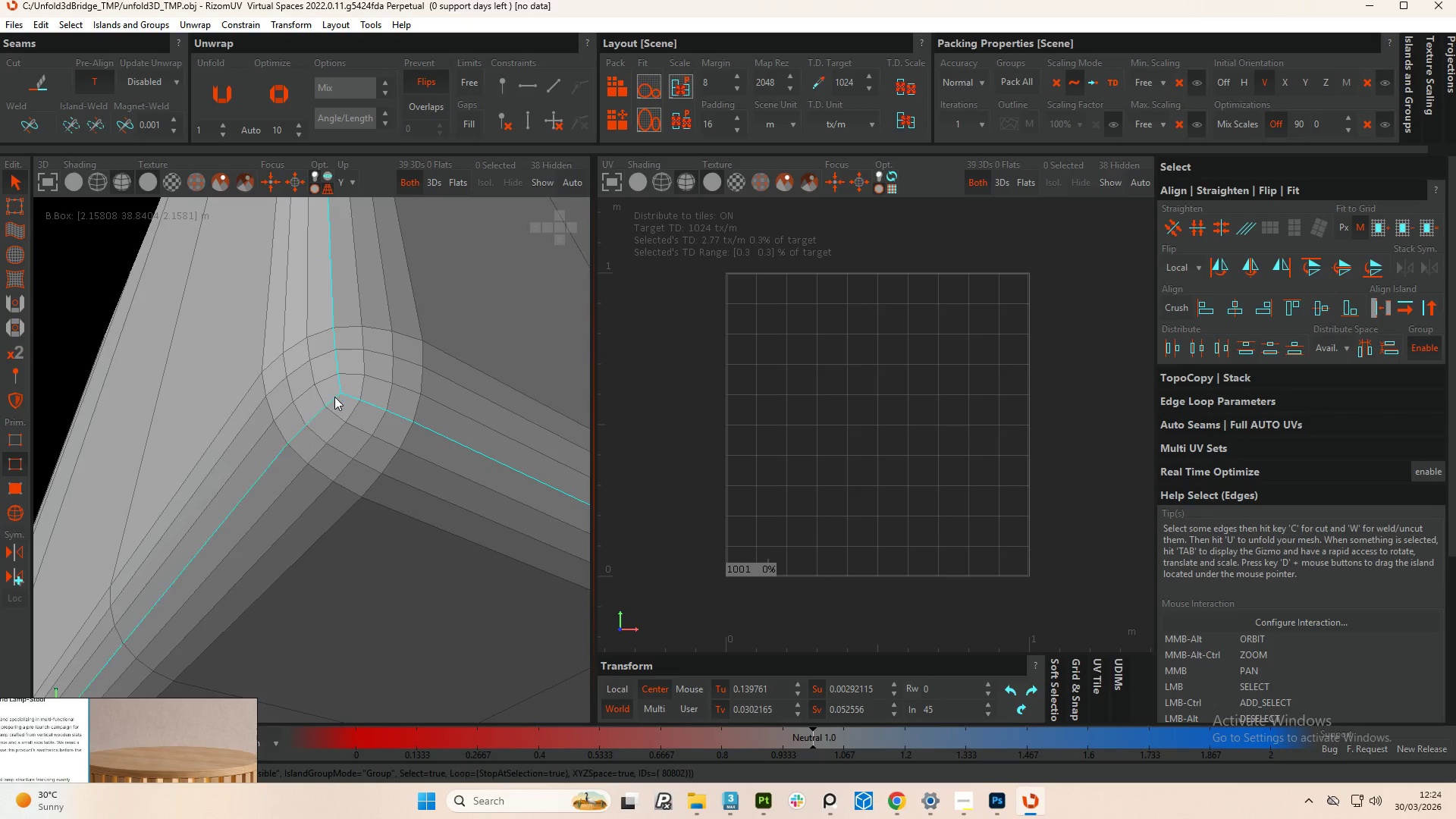 
key(Control+ControlLeft)
 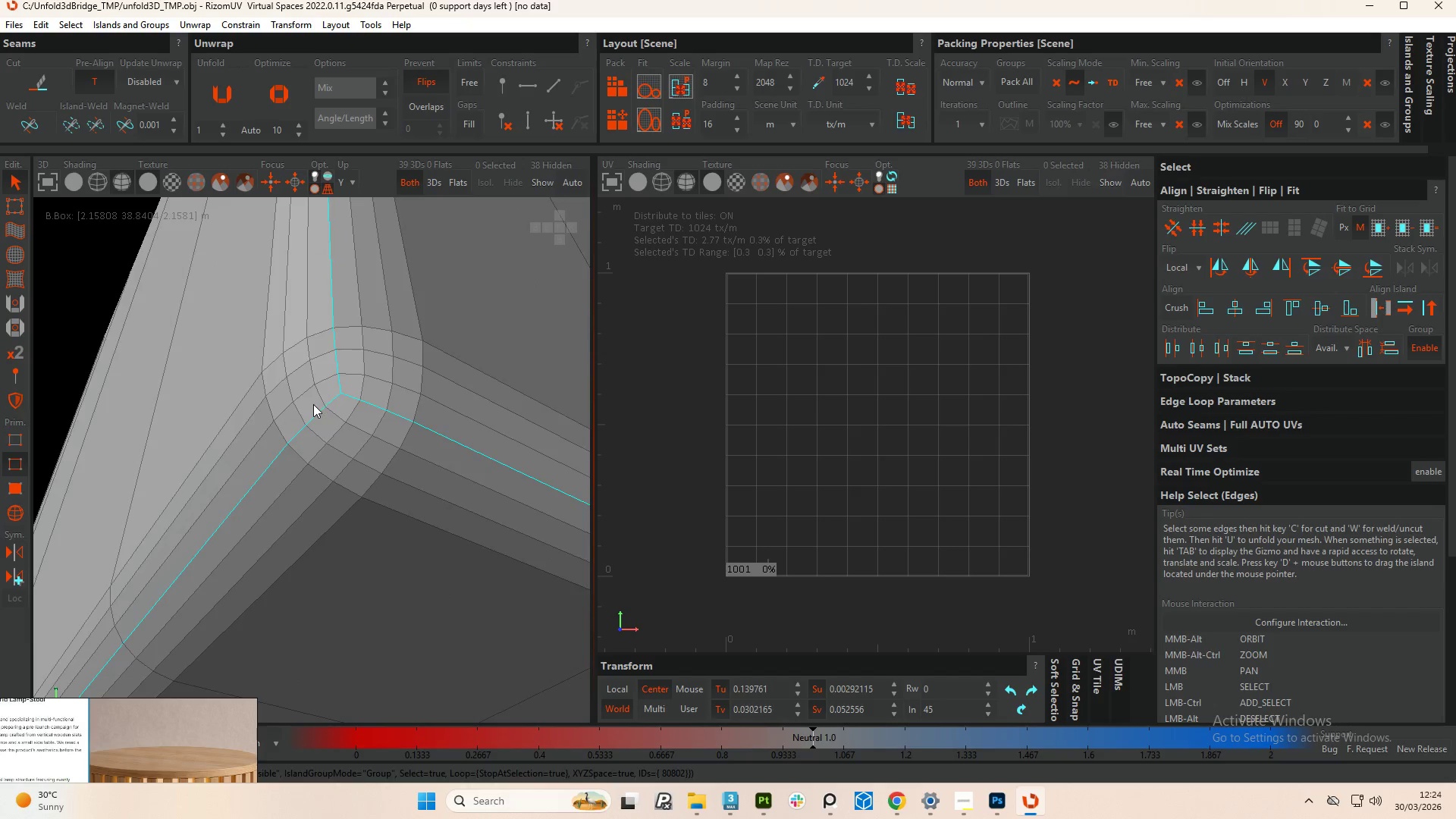 
hold_key(key=AltLeft, duration=0.83)
 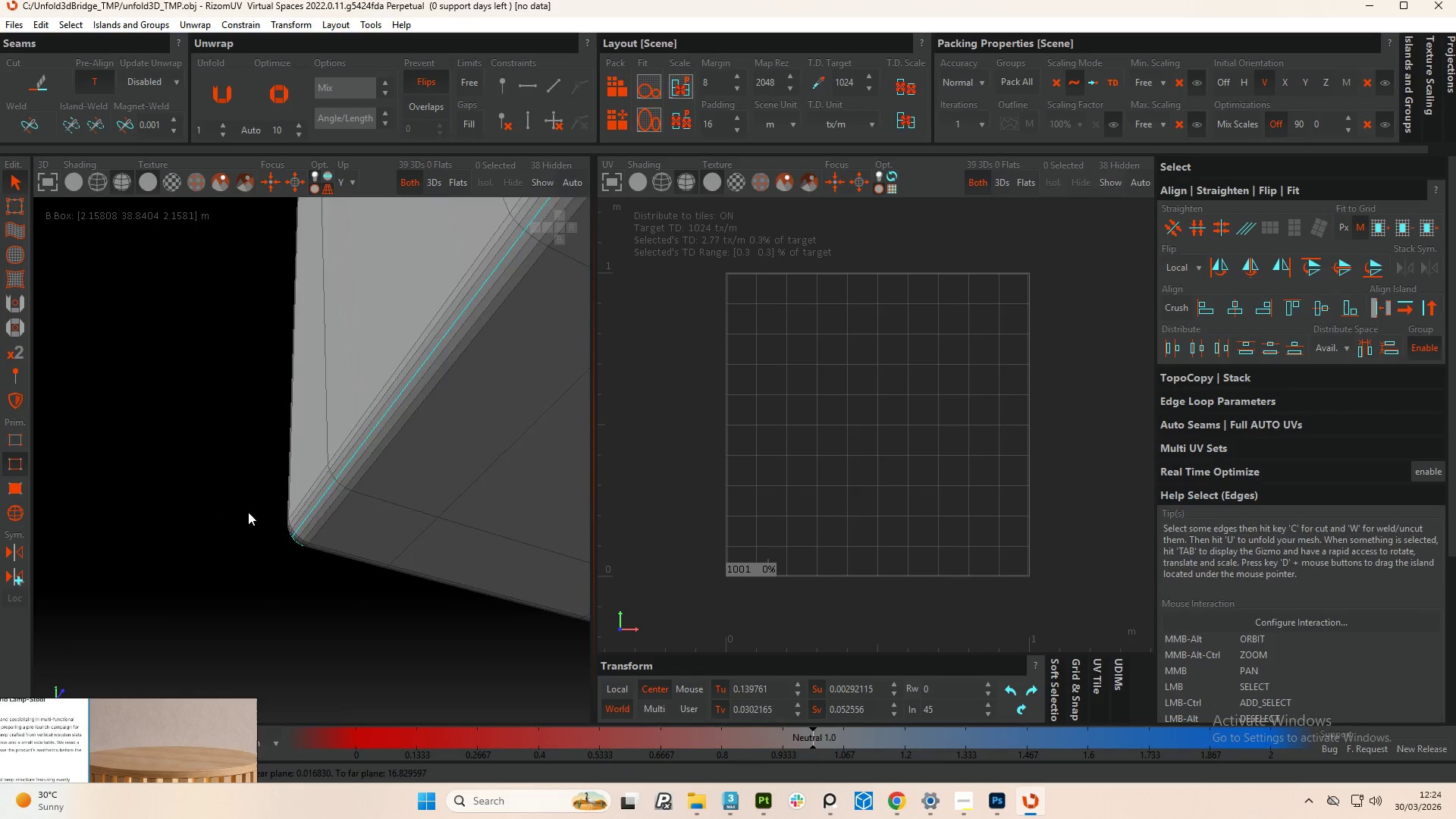 
scroll: coordinate [318, 427], scroll_direction: down, amount: 7.0
 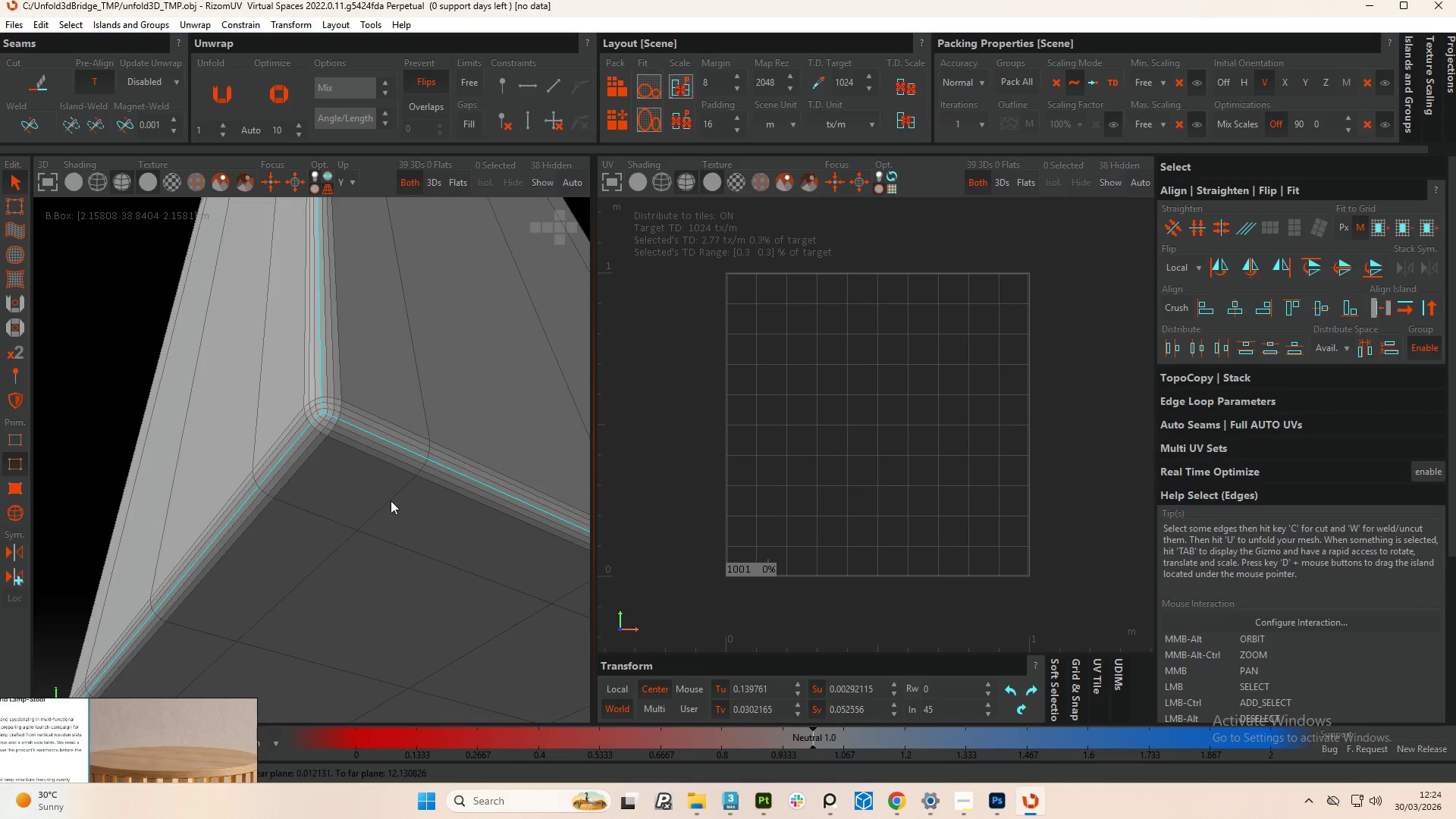 
hold_key(key=AltLeft, duration=0.45)
 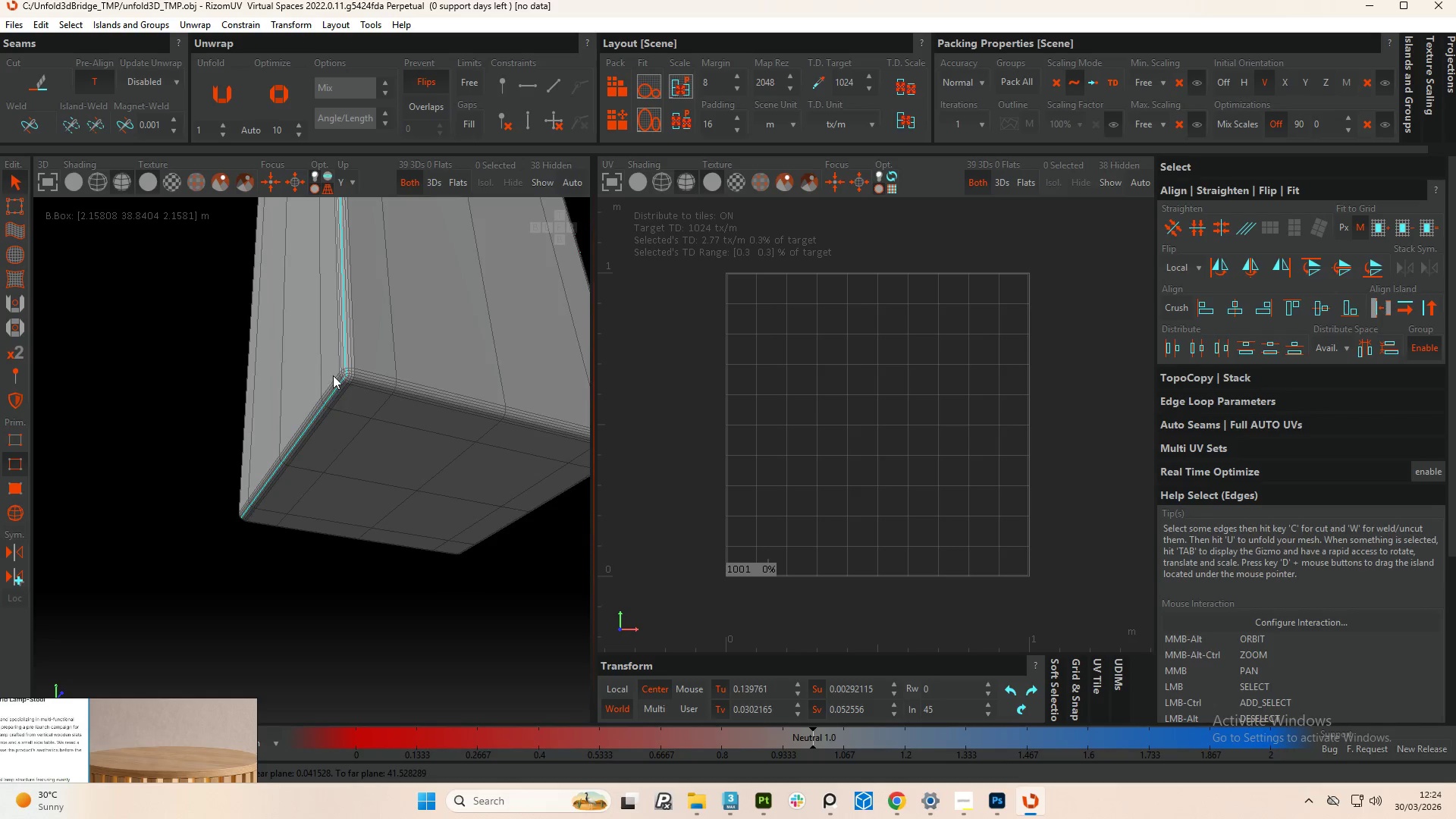 
scroll: coordinate [212, 543], scroll_direction: down, amount: 5.0
 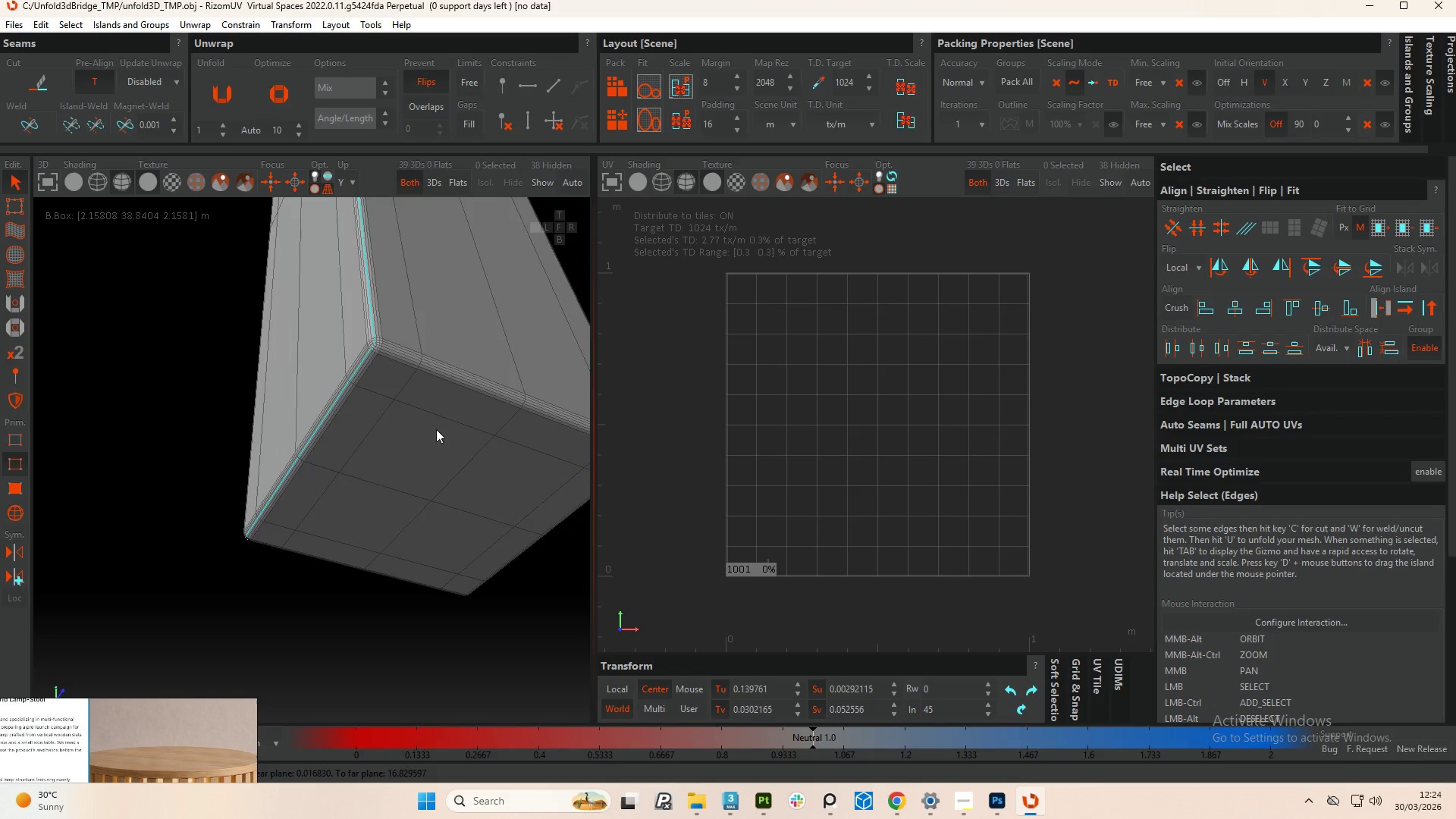 
hold_key(key=ControlLeft, duration=1.03)
left_click([408, 380])
 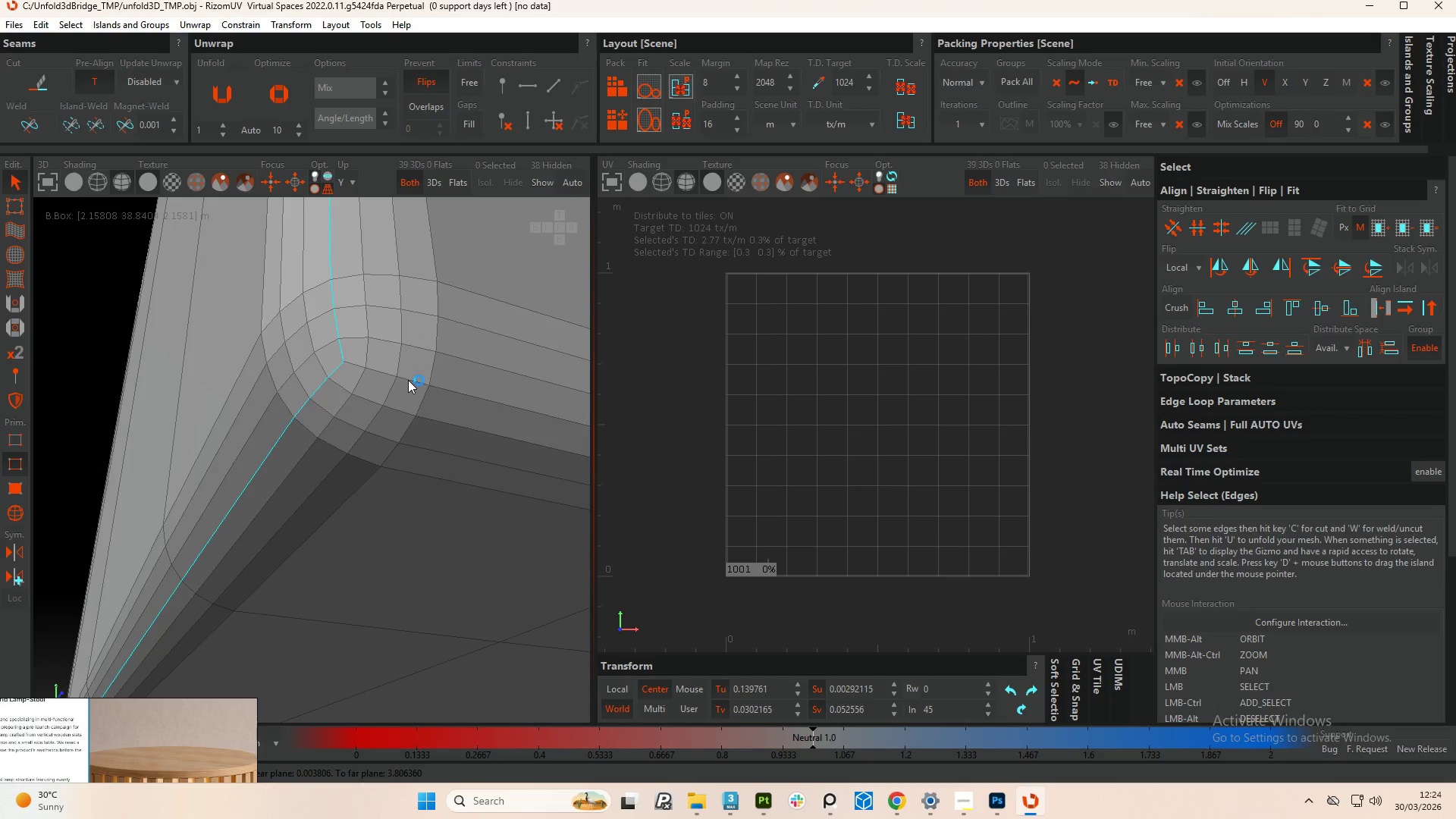 
scroll: coordinate [394, 378], scroll_direction: up, amount: 9.0
 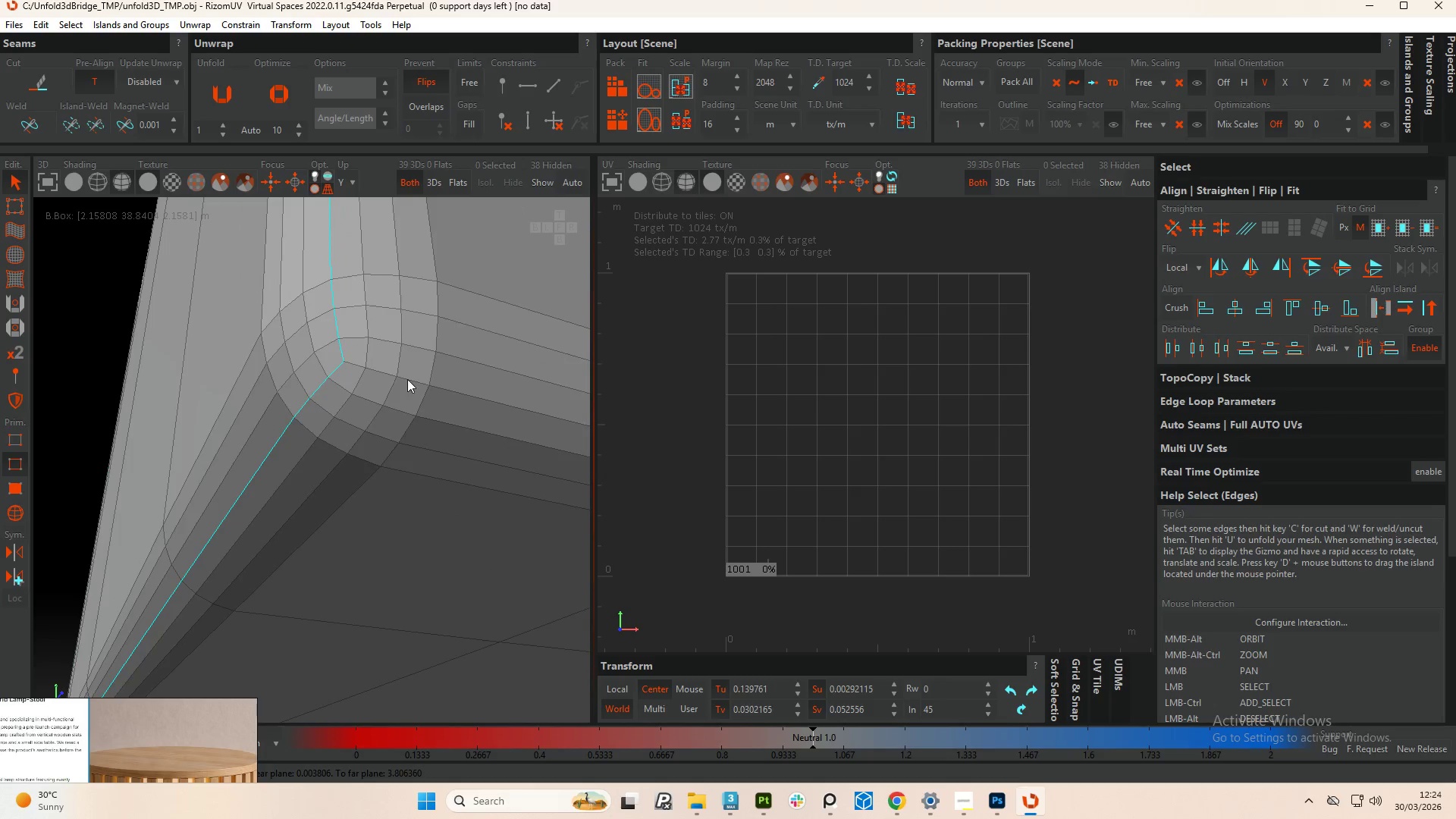 
double_click([408, 380])
 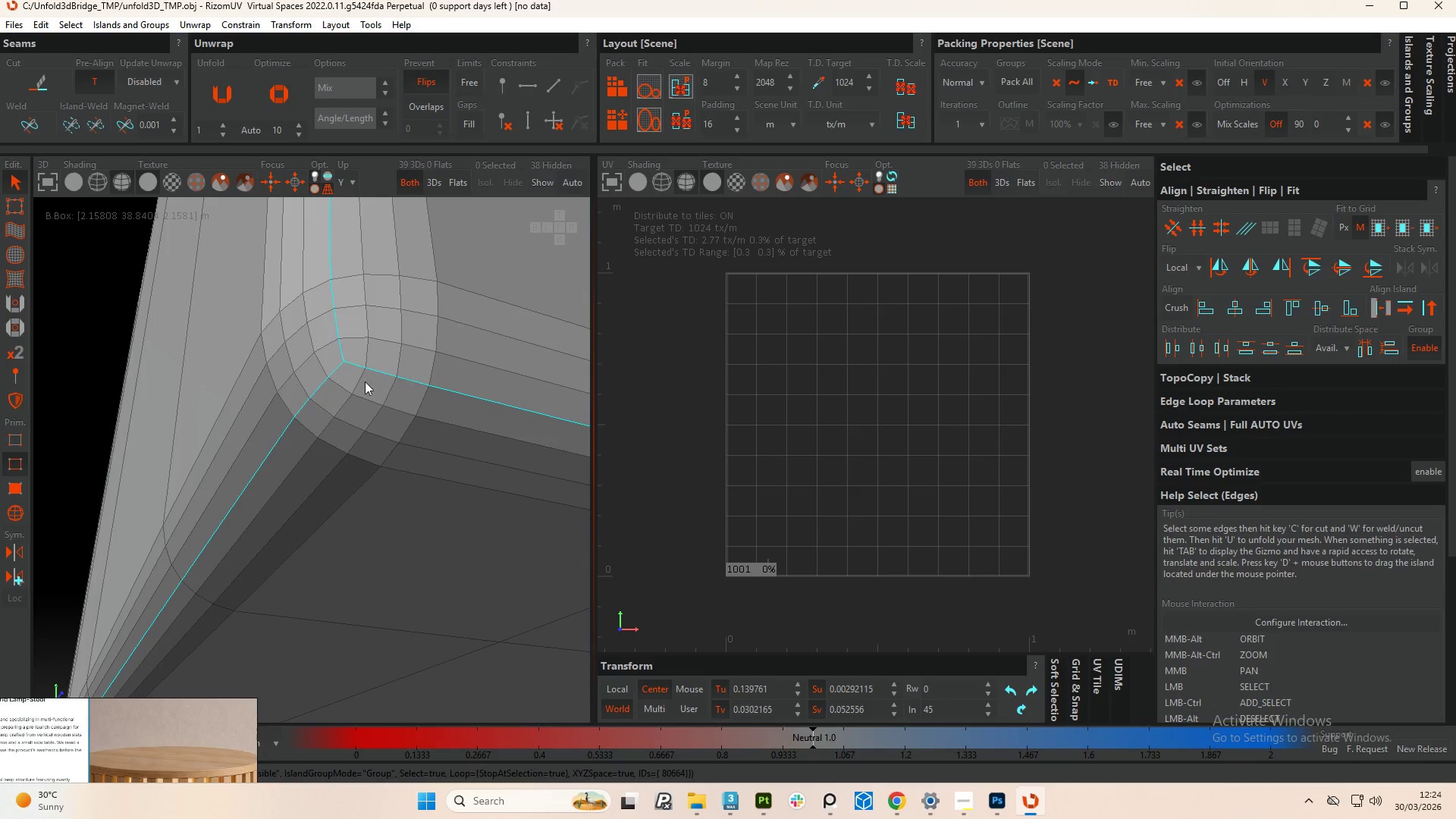 
hold_key(key=AltLeft, duration=0.98)
 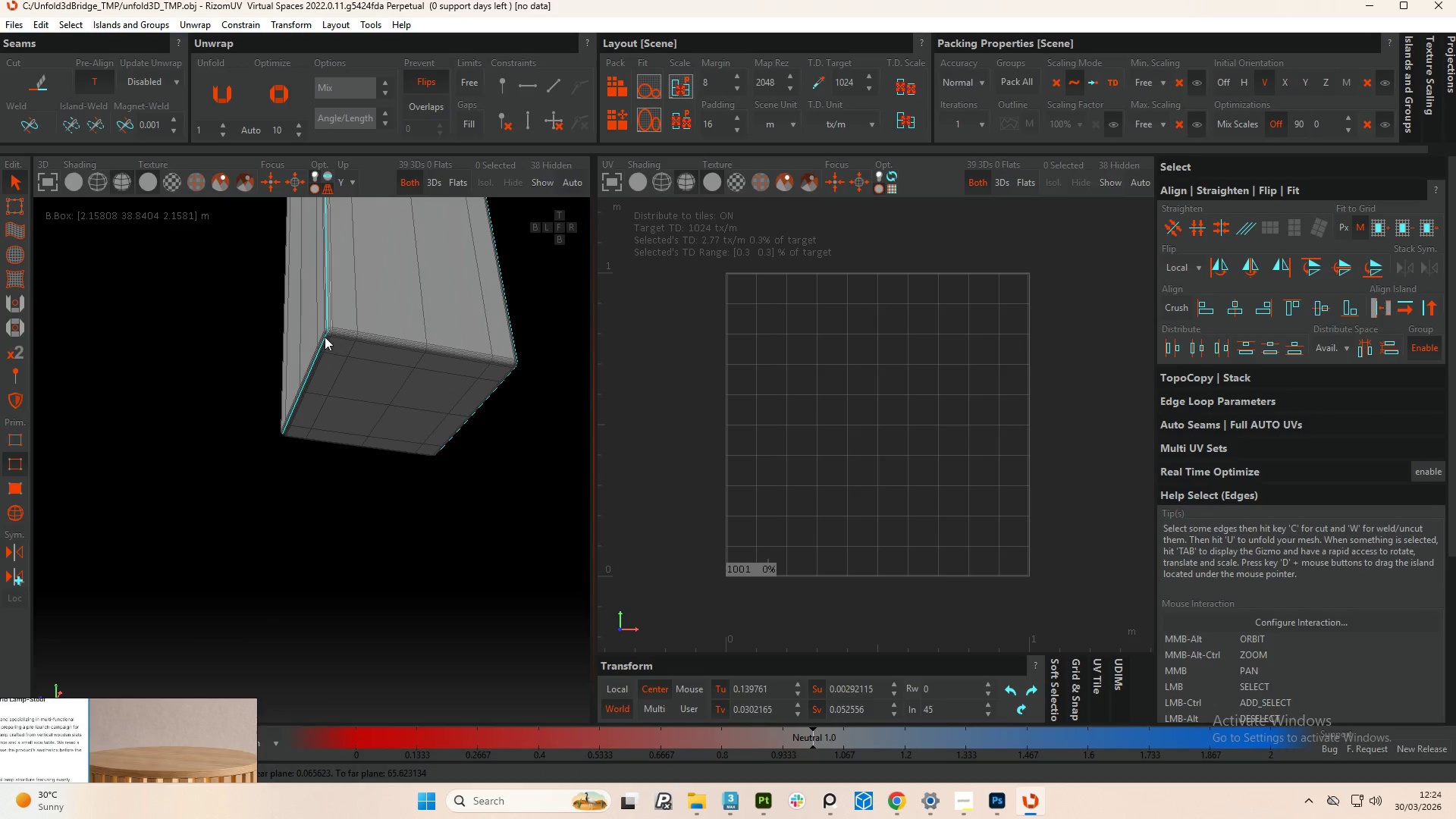 
scroll: coordinate [322, 433], scroll_direction: down, amount: 15.0
 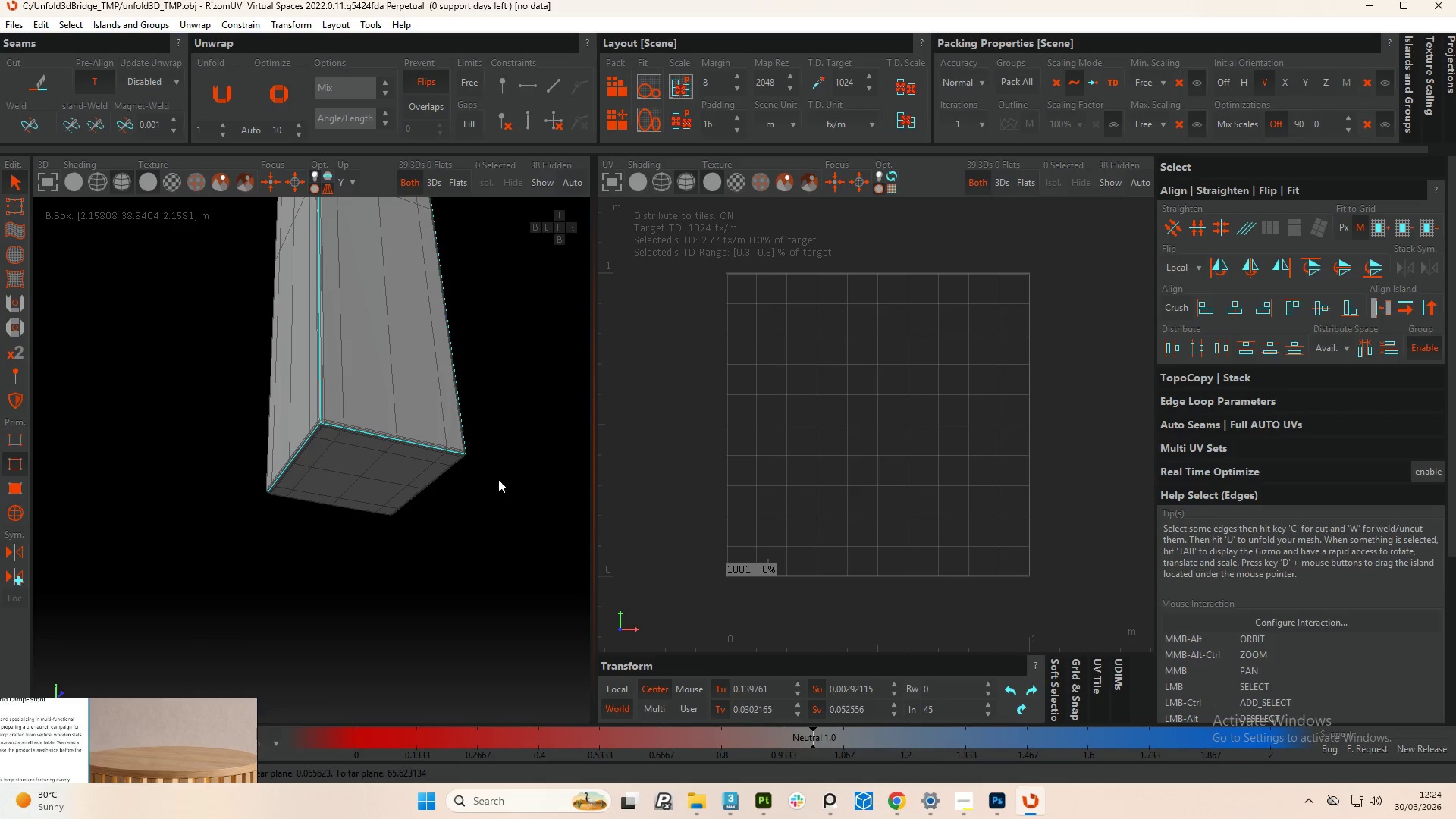 
hold_key(key=ControlLeft, duration=0.88)
left_click([331, 337])
 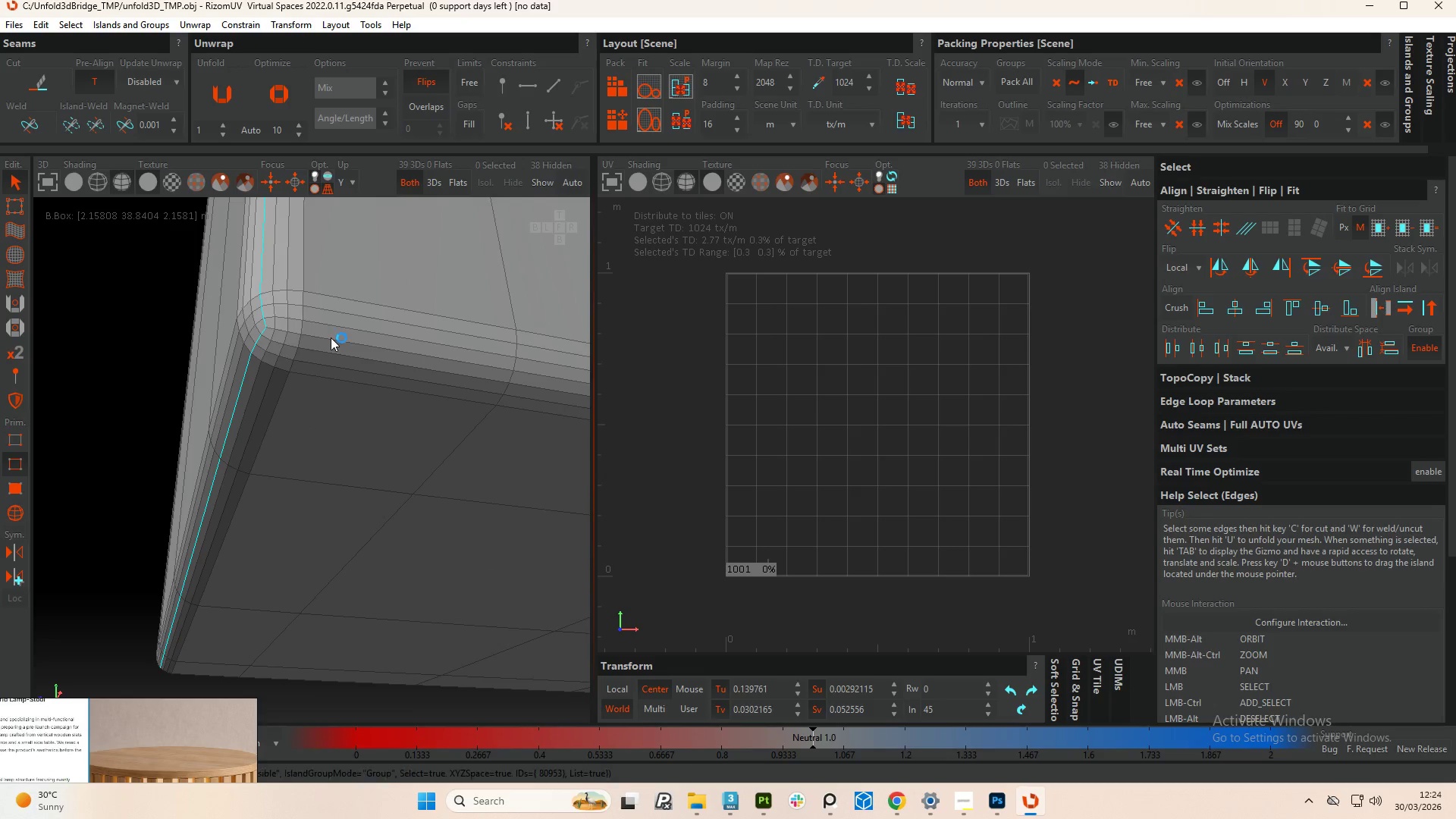 
double_click([331, 337])
 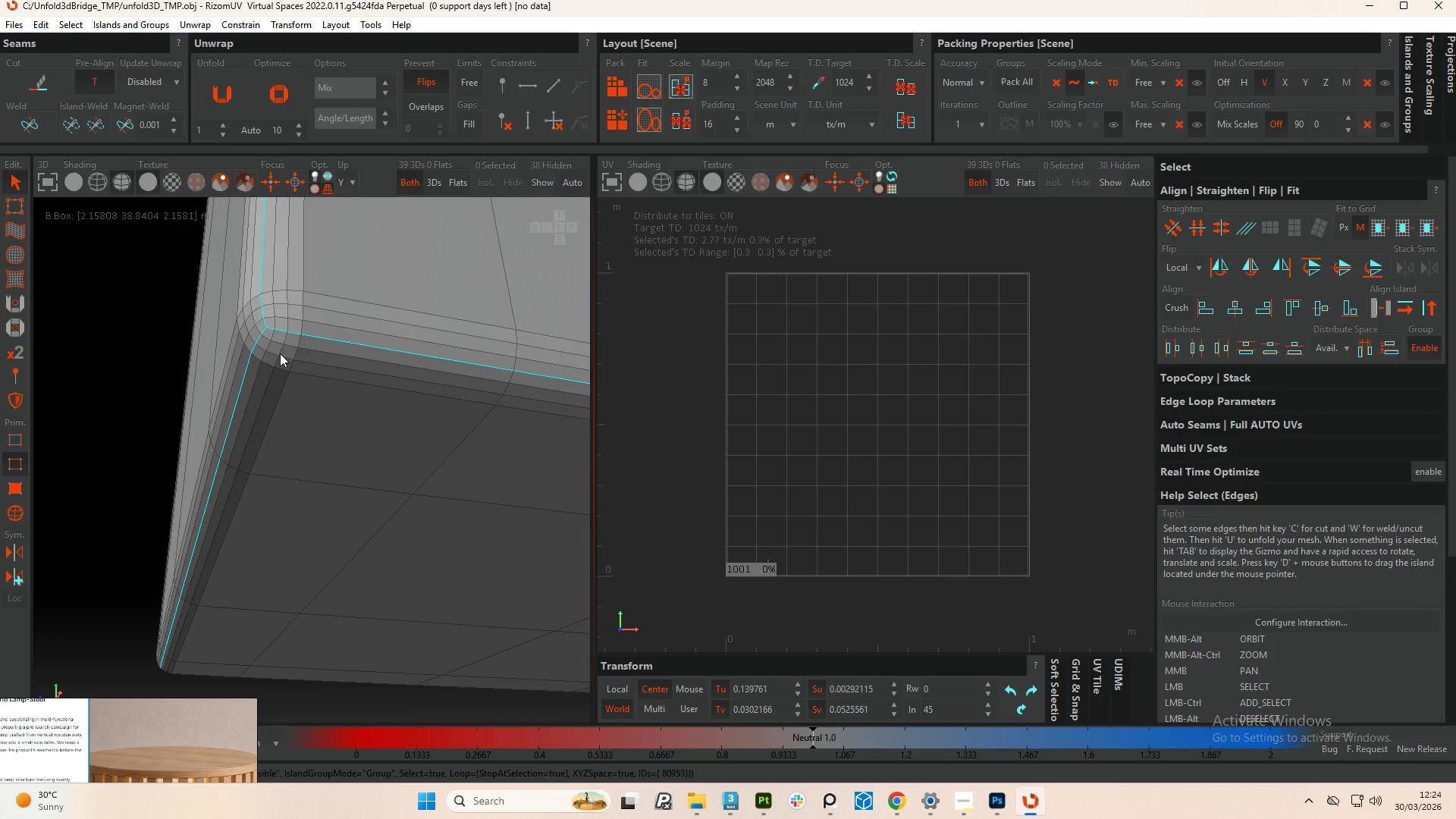 
scroll: coordinate [335, 332], scroll_direction: up, amount: 8.0
 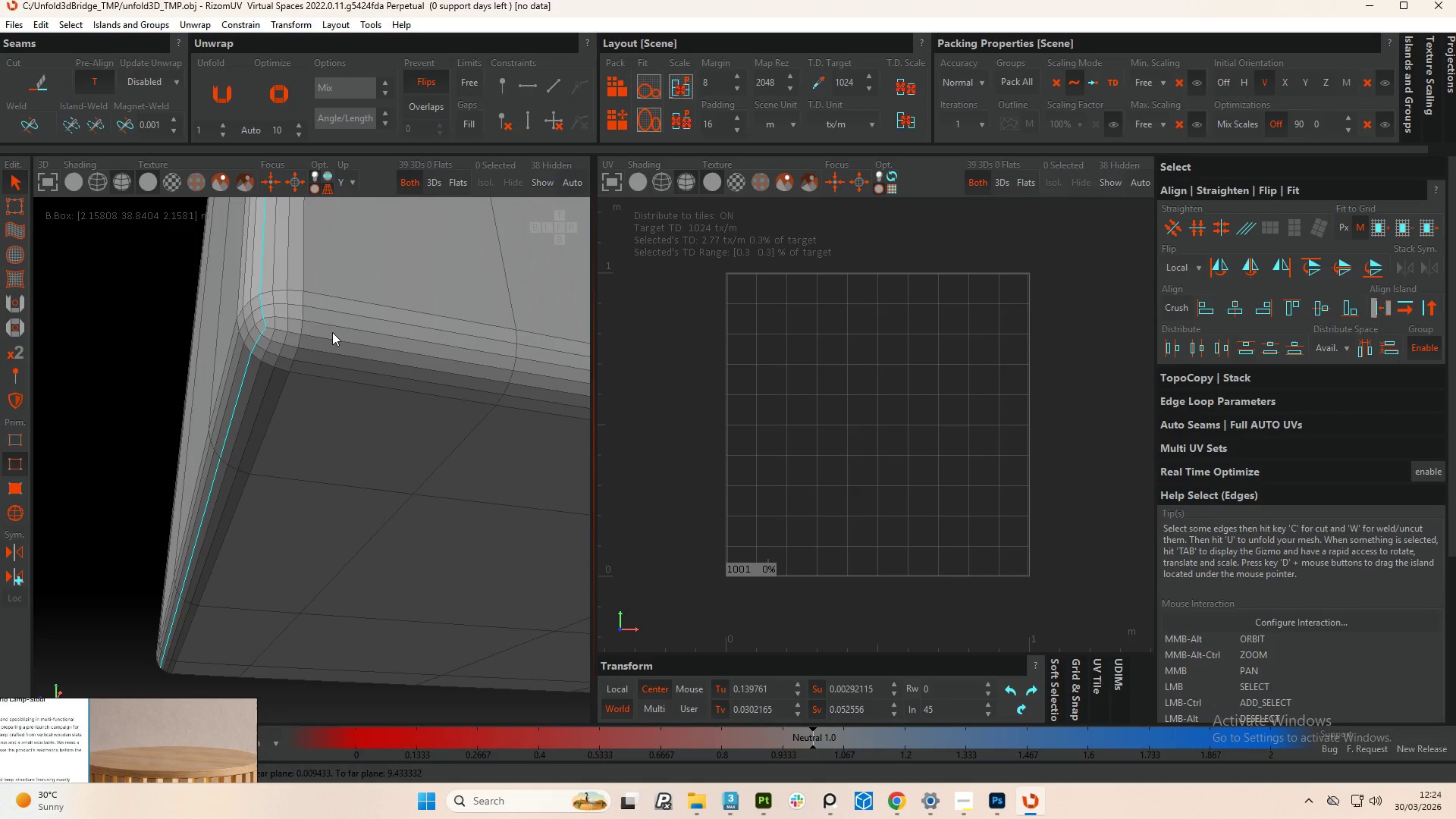 
hold_key(key=AltLeft, duration=0.78)
 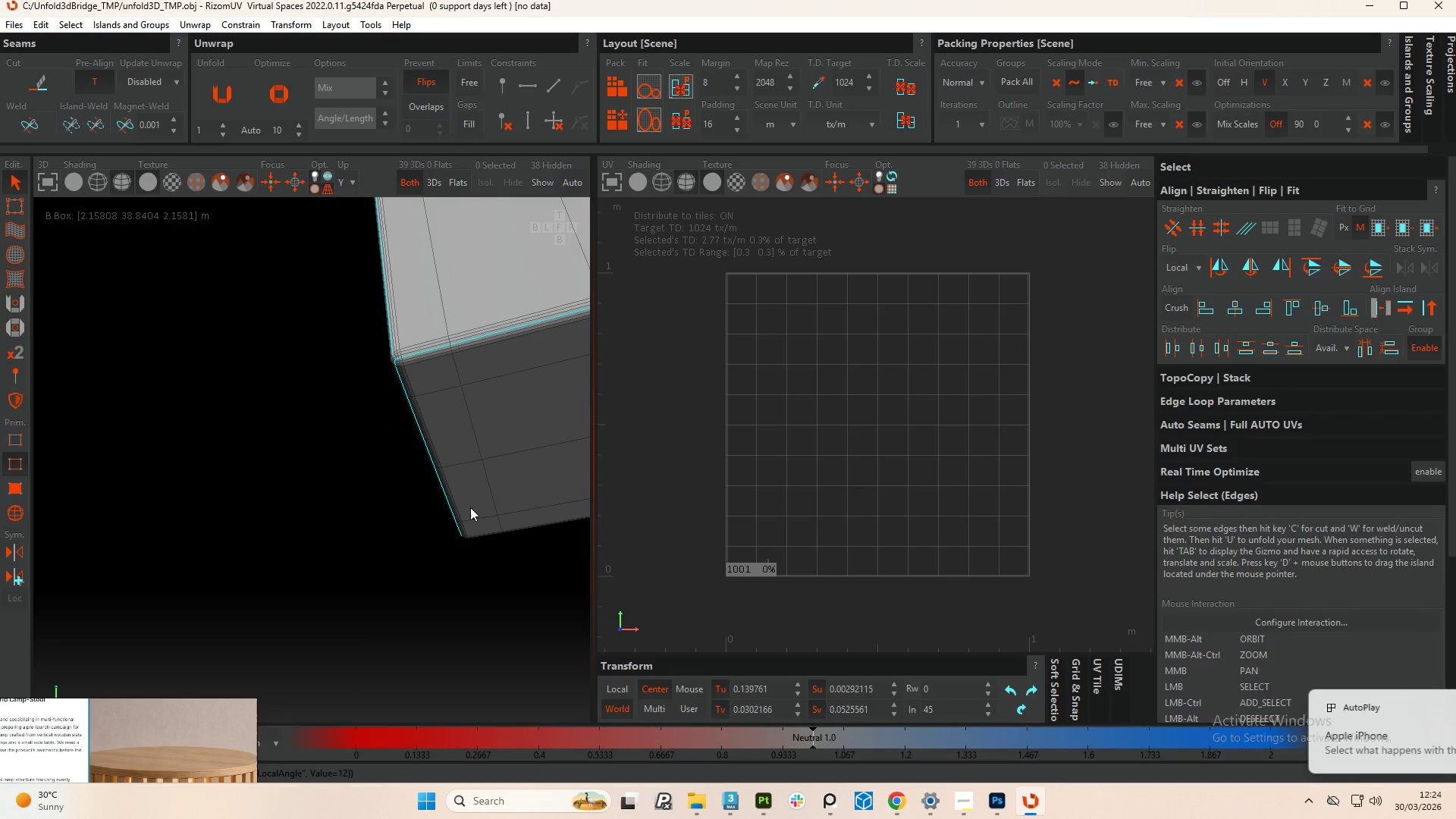 
scroll: coordinate [266, 453], scroll_direction: down, amount: 11.0
 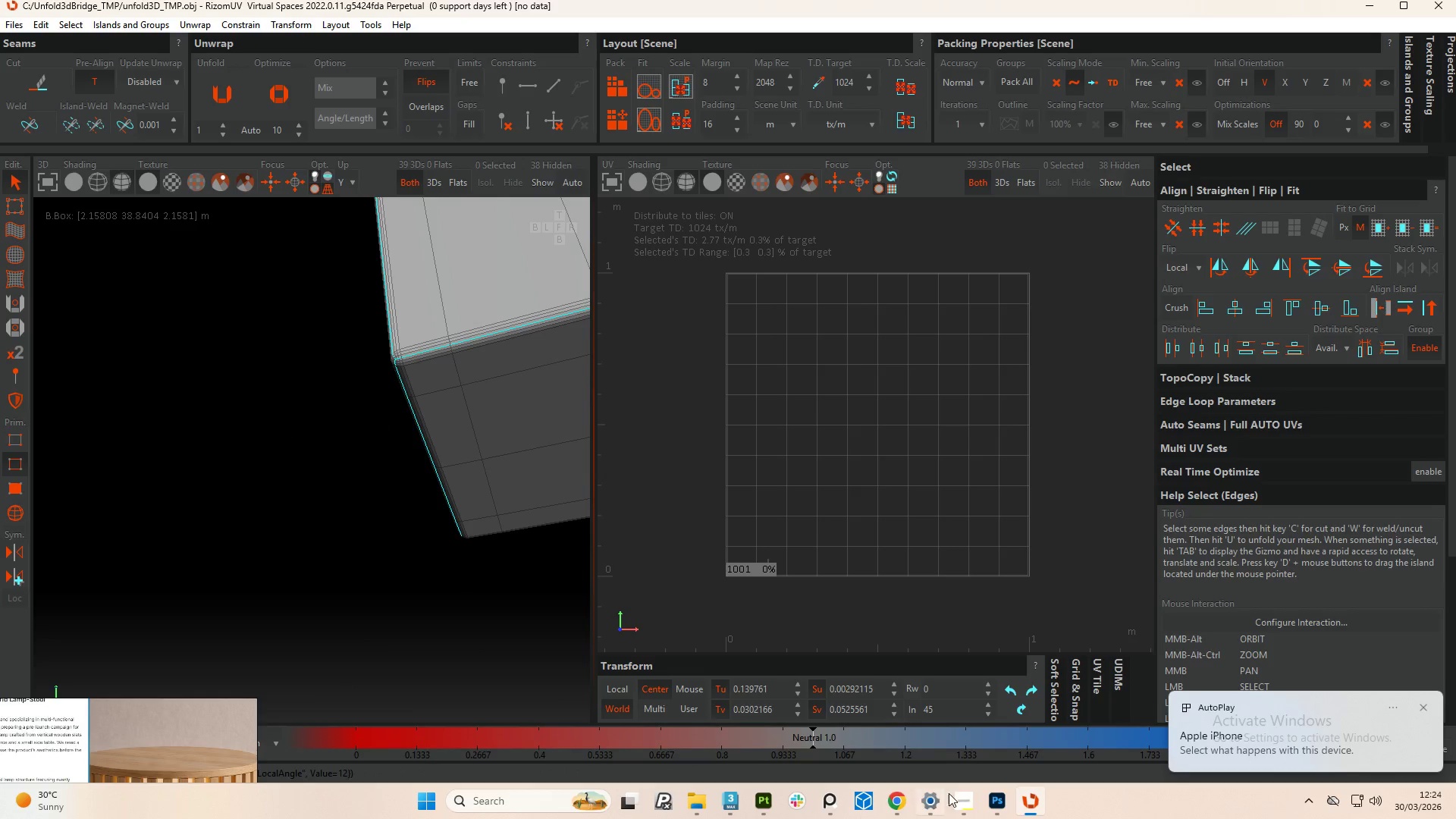 
left_click([961, 799])